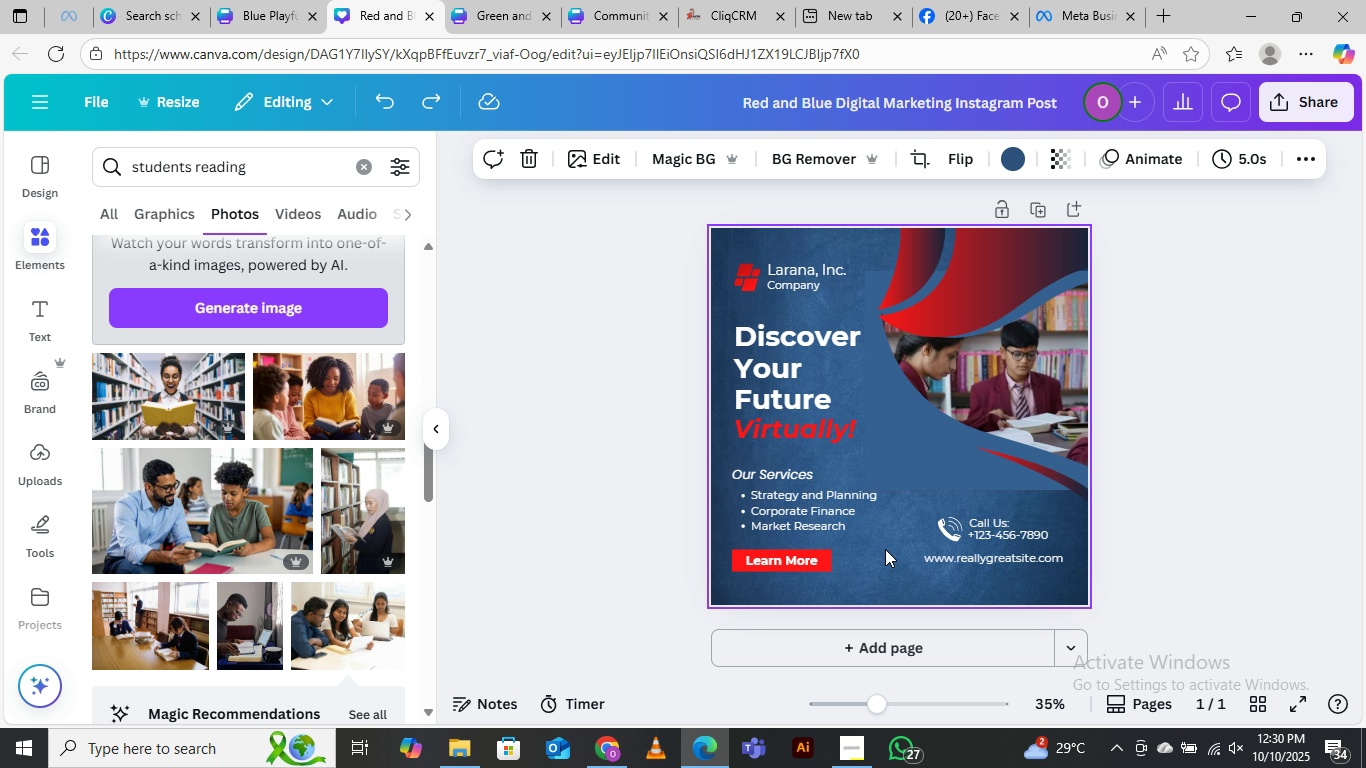 
left_click([868, 550])
 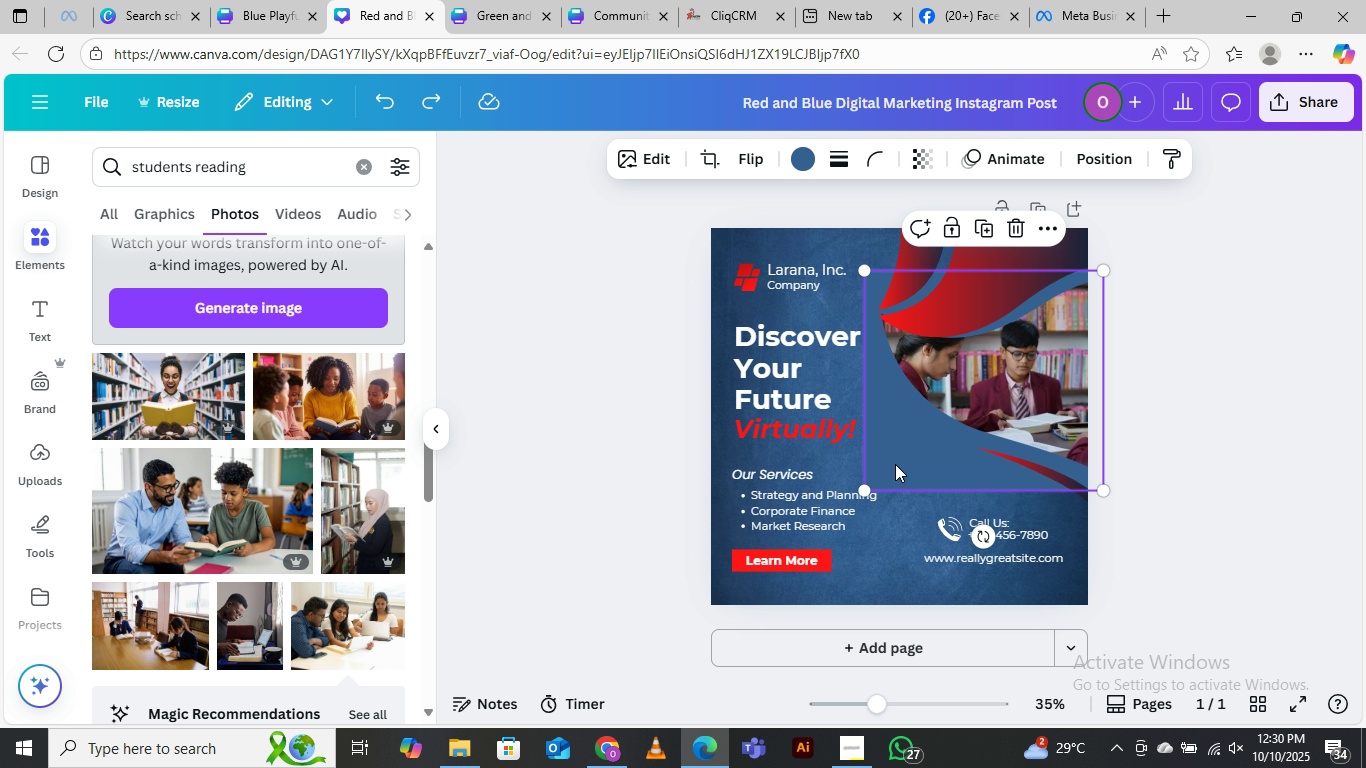 
left_click([895, 464])
 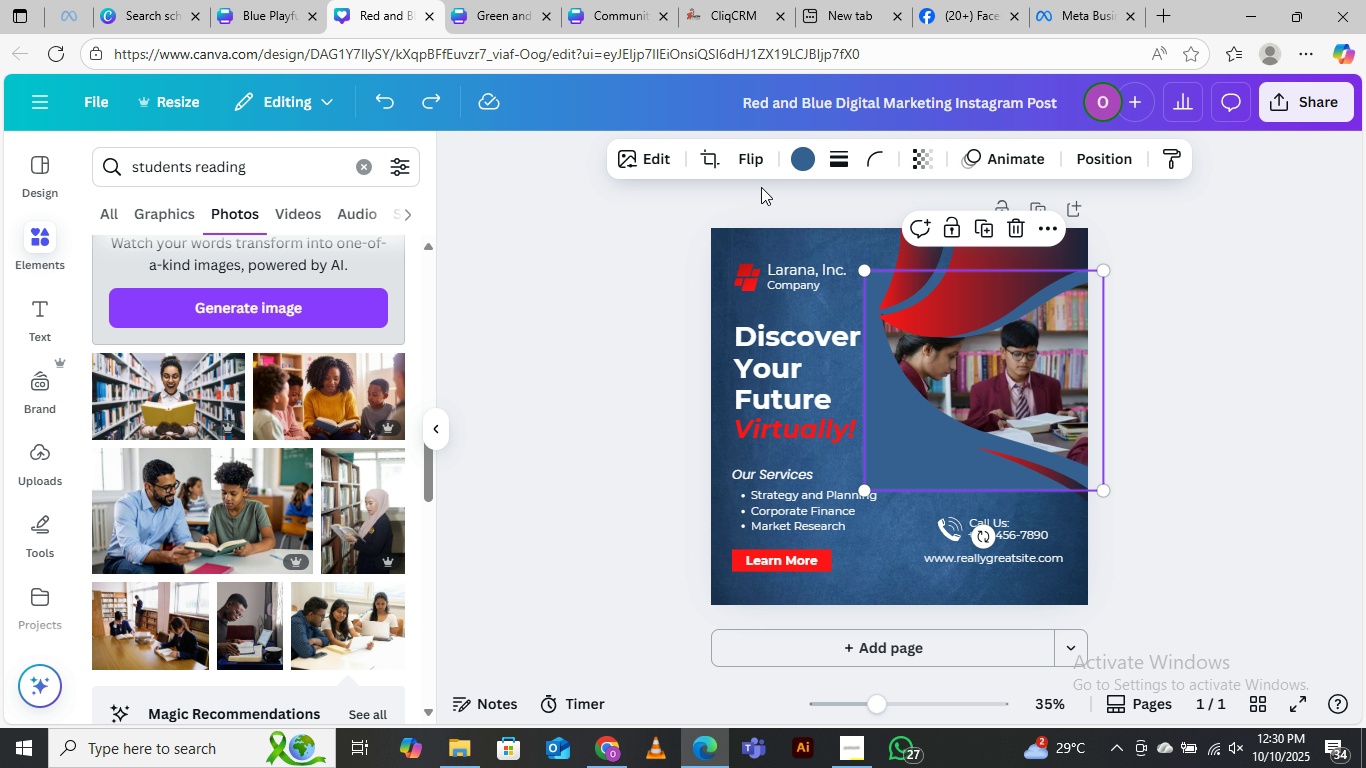 
left_click([801, 158])
 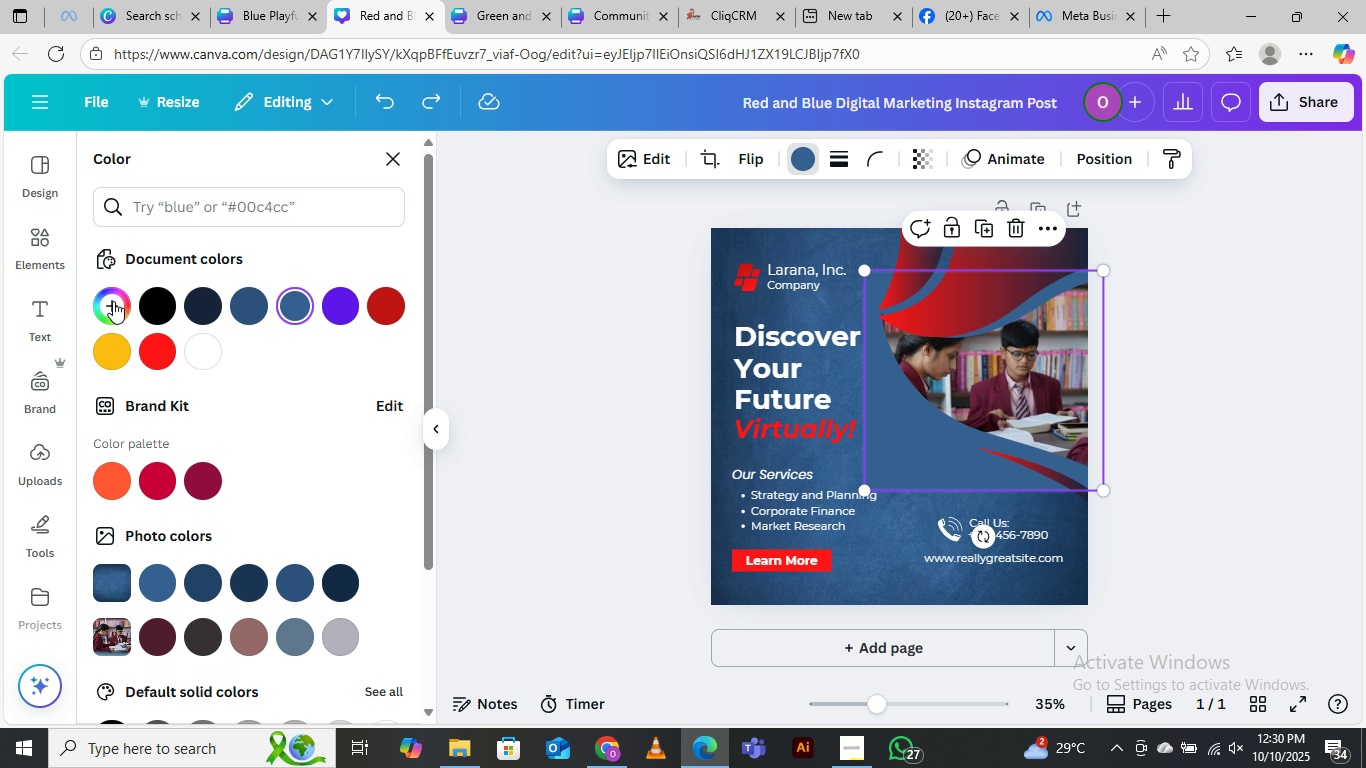 
left_click([113, 301])
 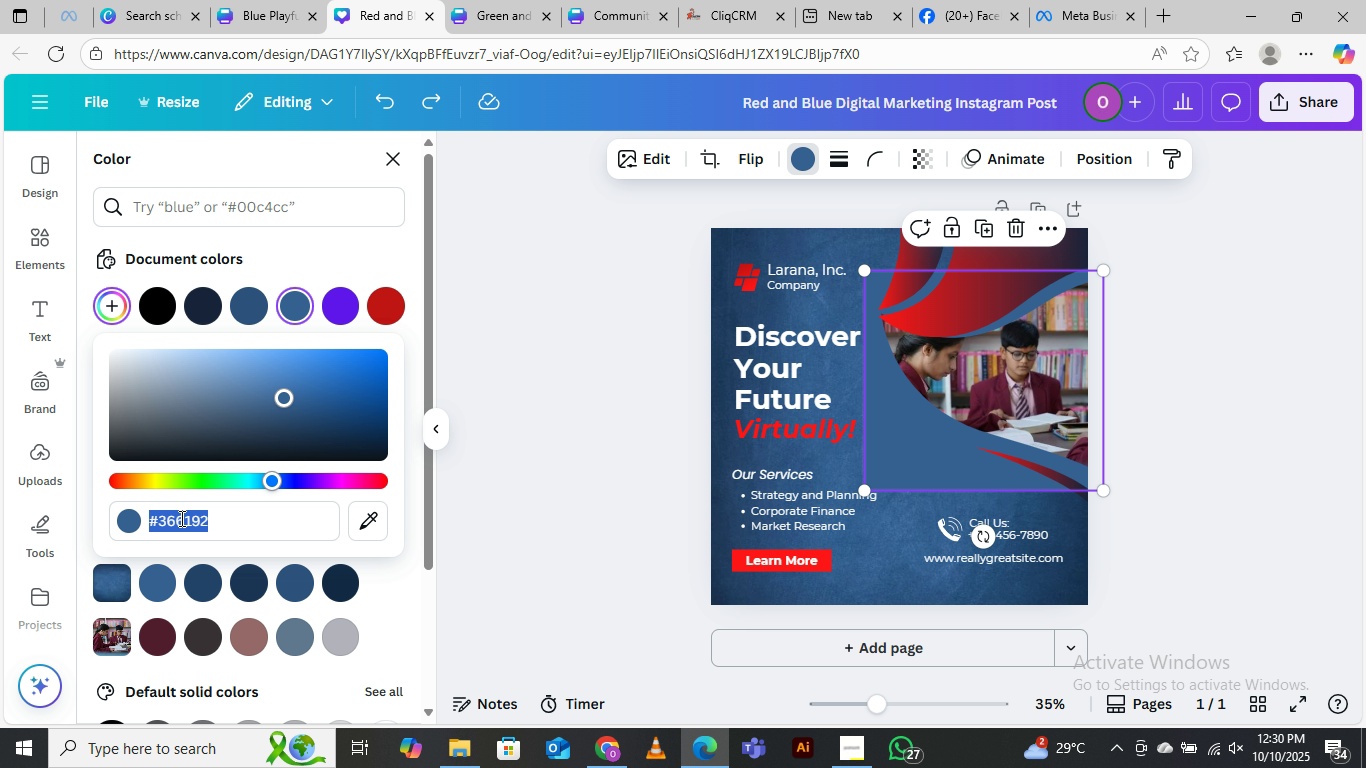 
wait(16.29)
 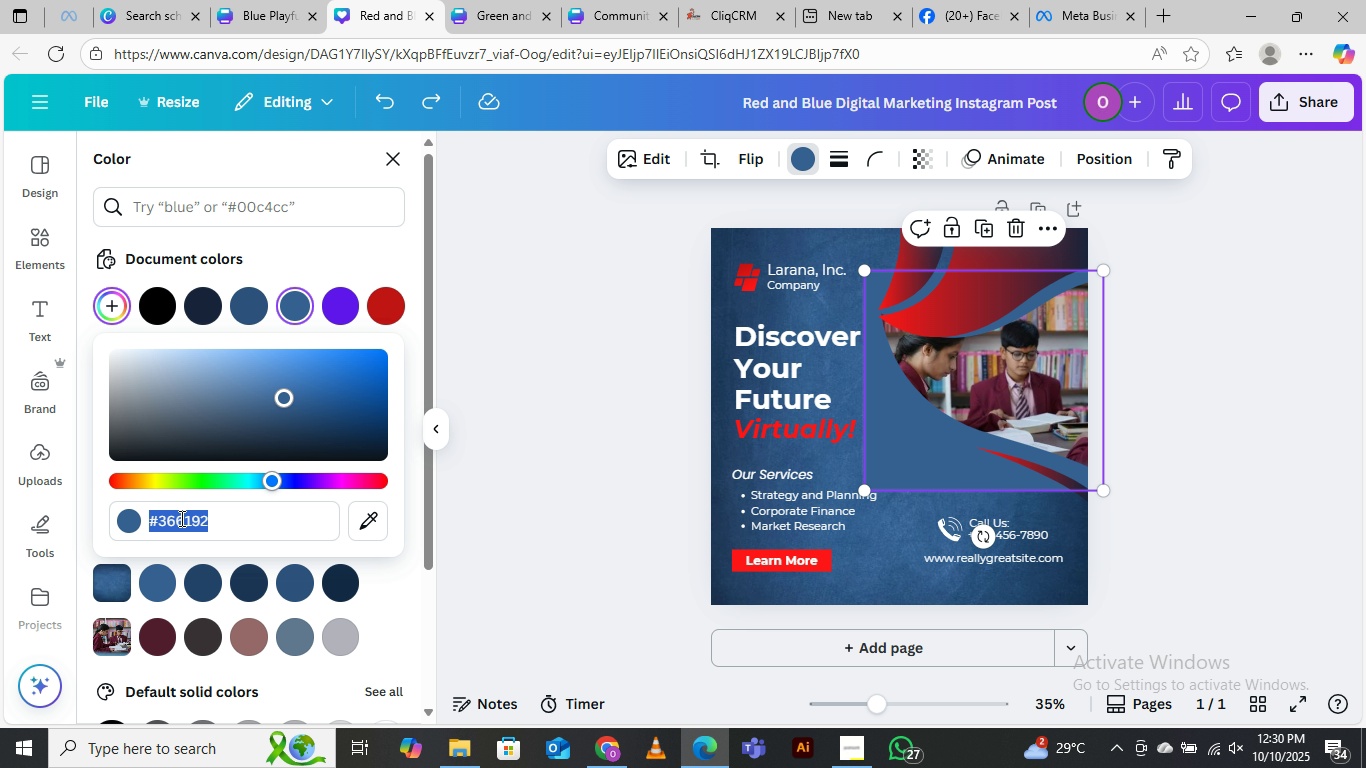 
left_click([105, 305])
 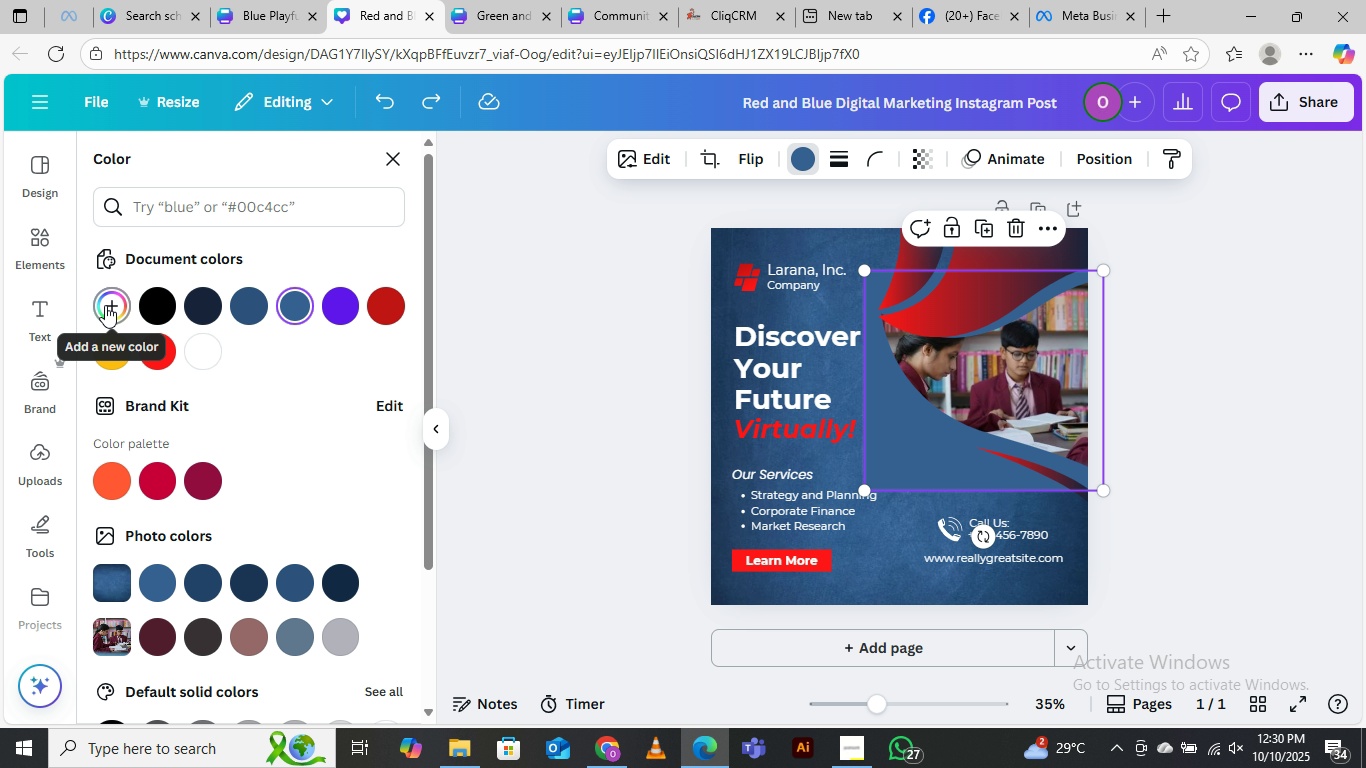 
left_click([105, 305])
 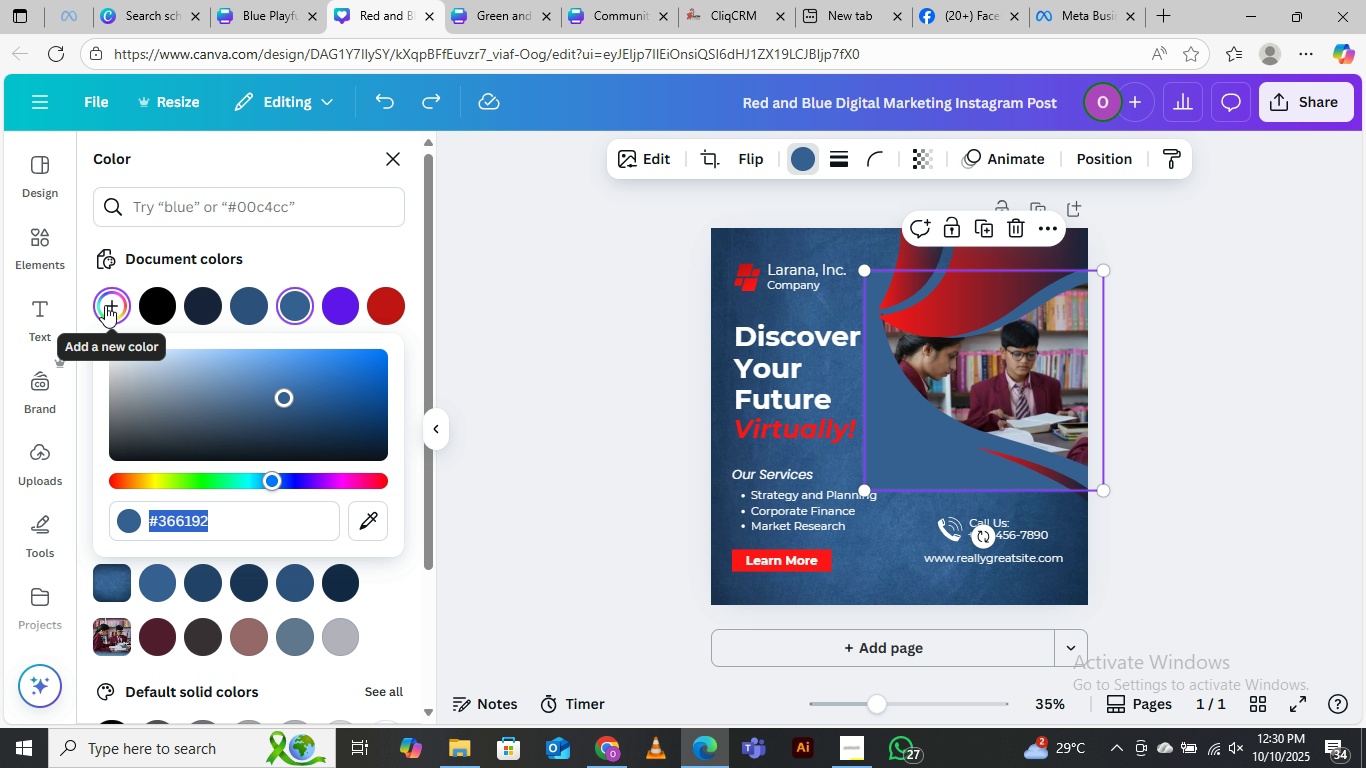 
left_click([105, 305])
 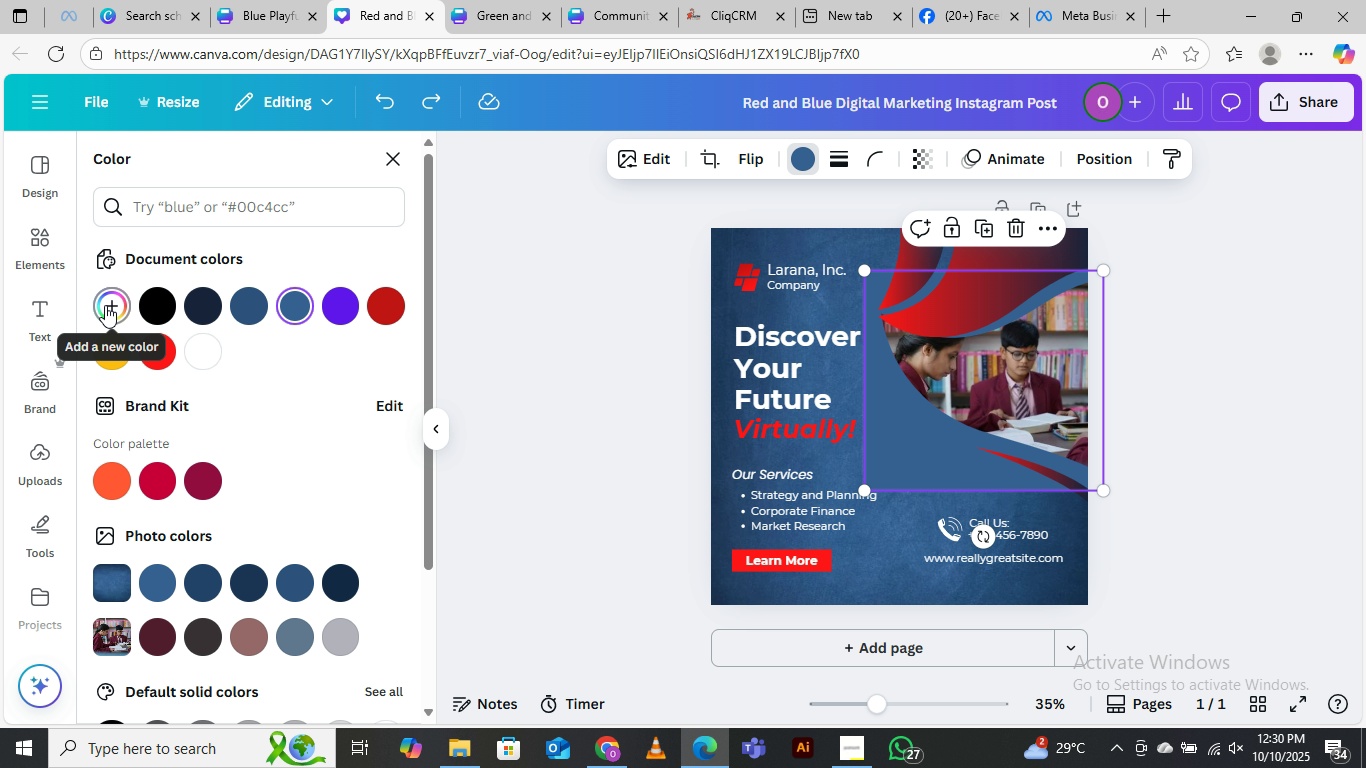 
left_click([105, 305])
 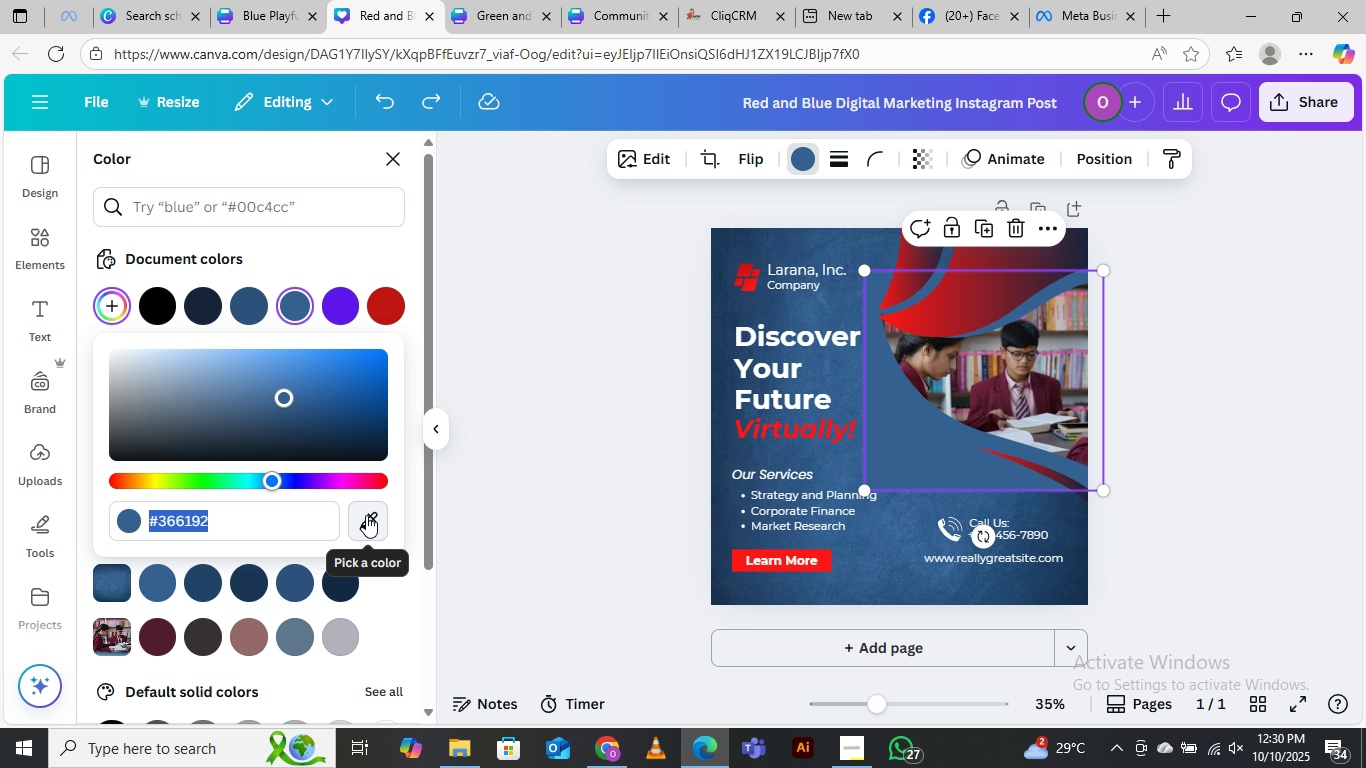 
wait(5.9)
 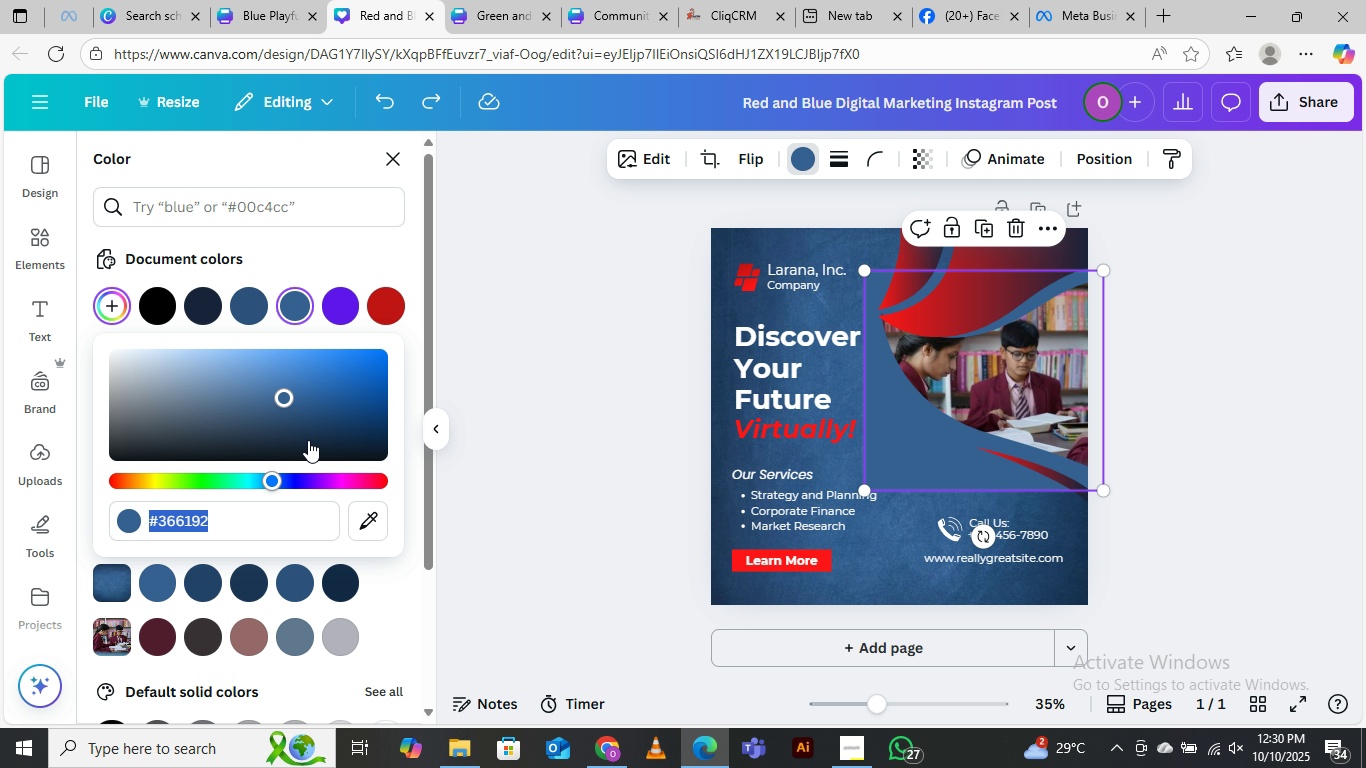 
left_click([114, 301])
 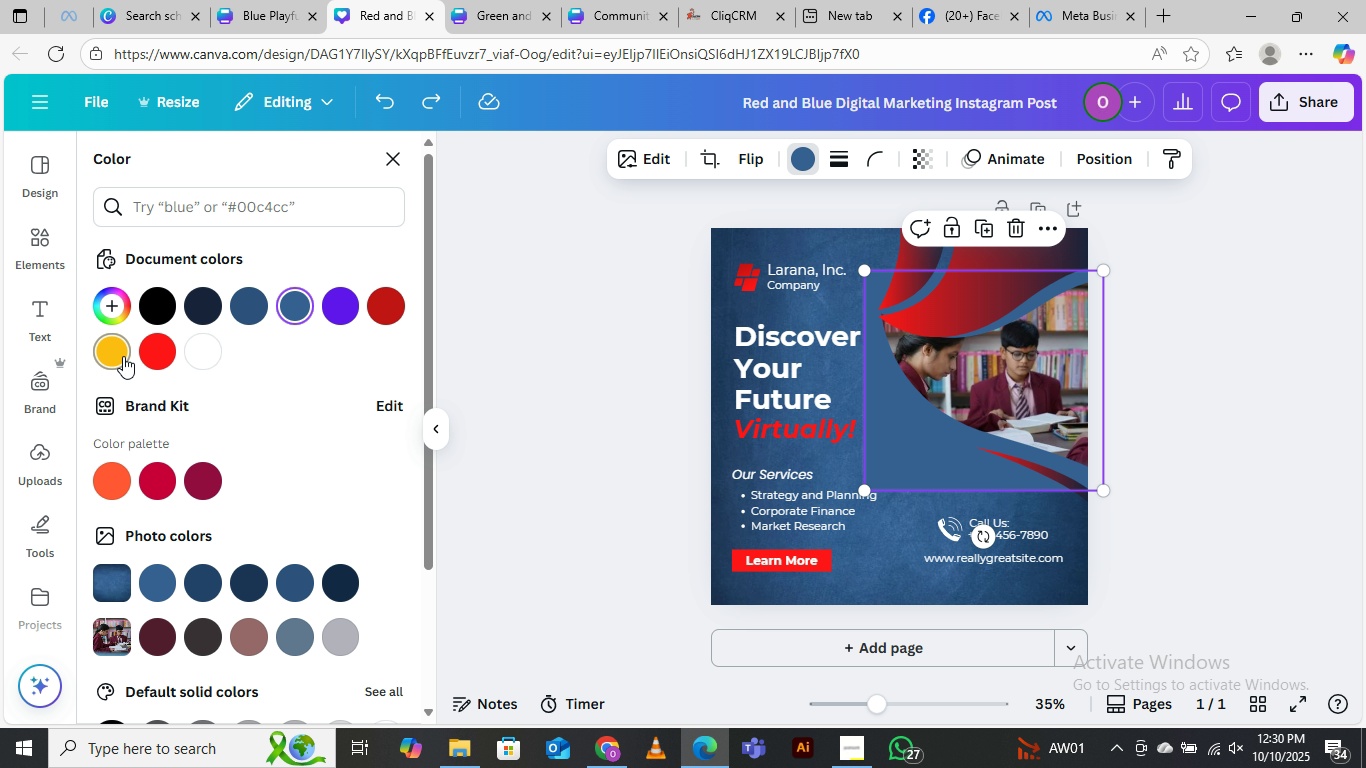 
left_click([117, 355])
 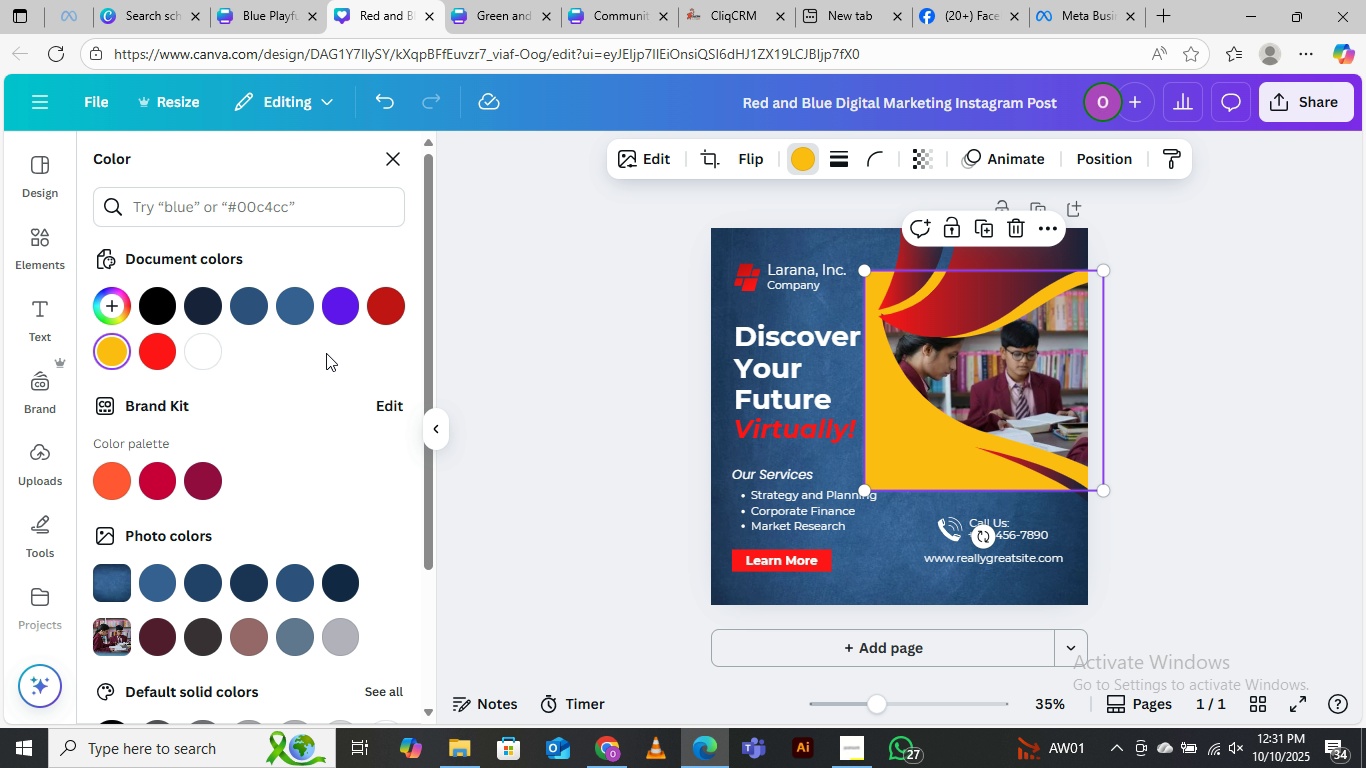 
wait(9.87)
 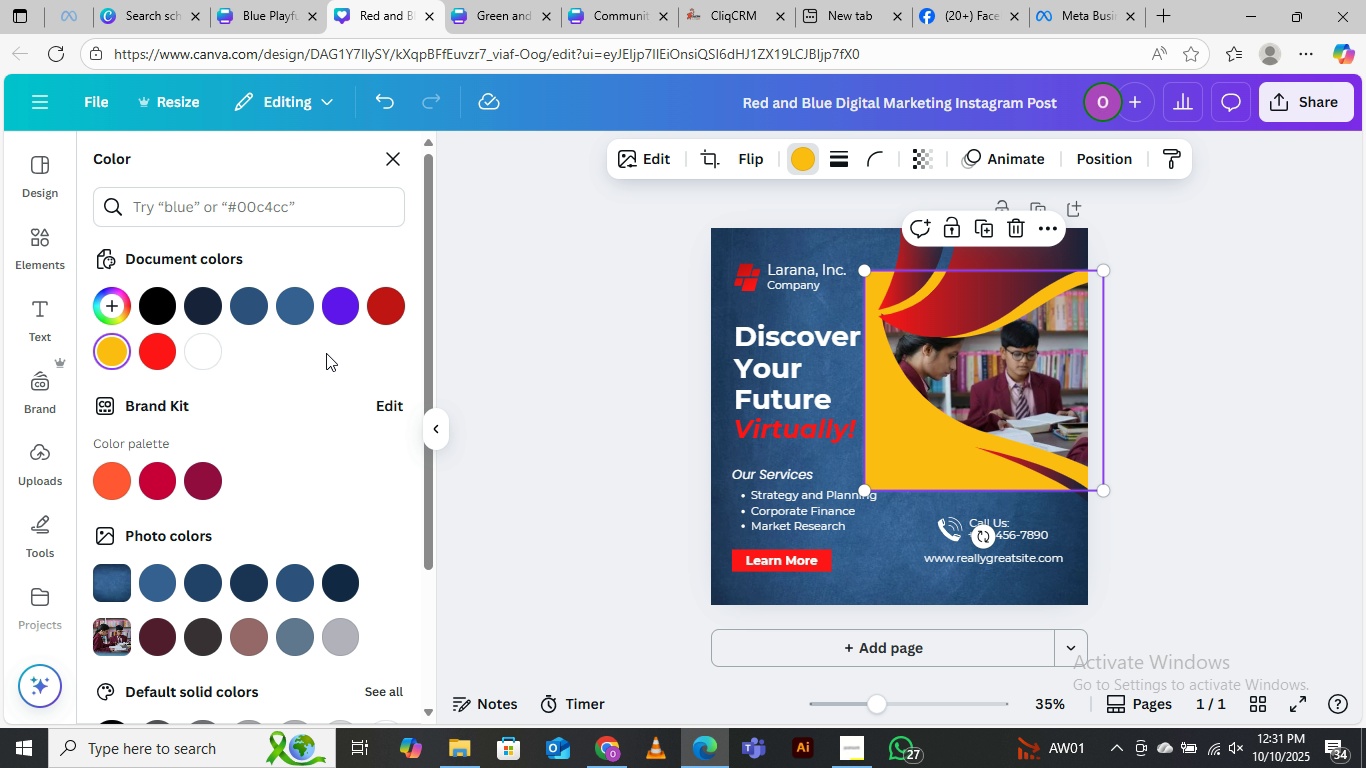 
key(Control+Z)
 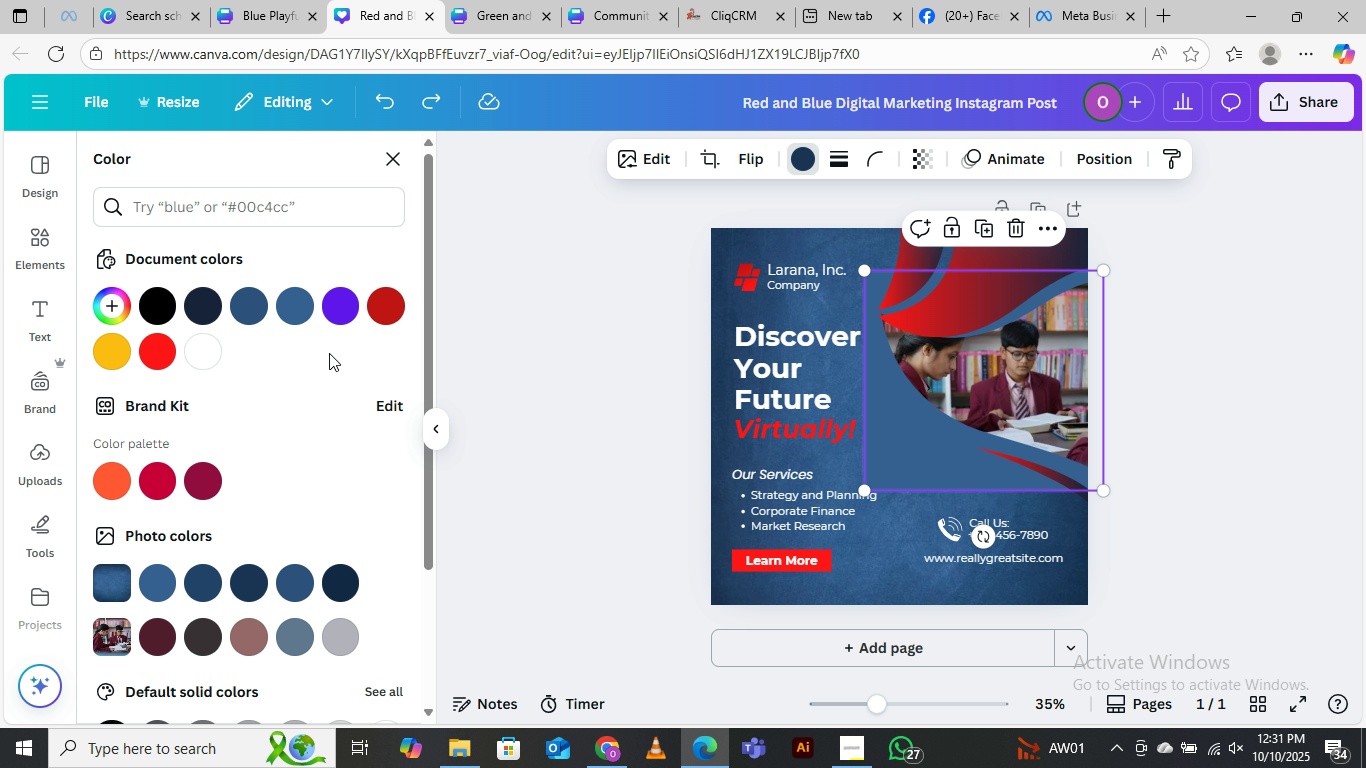 
key(Control+Z)
 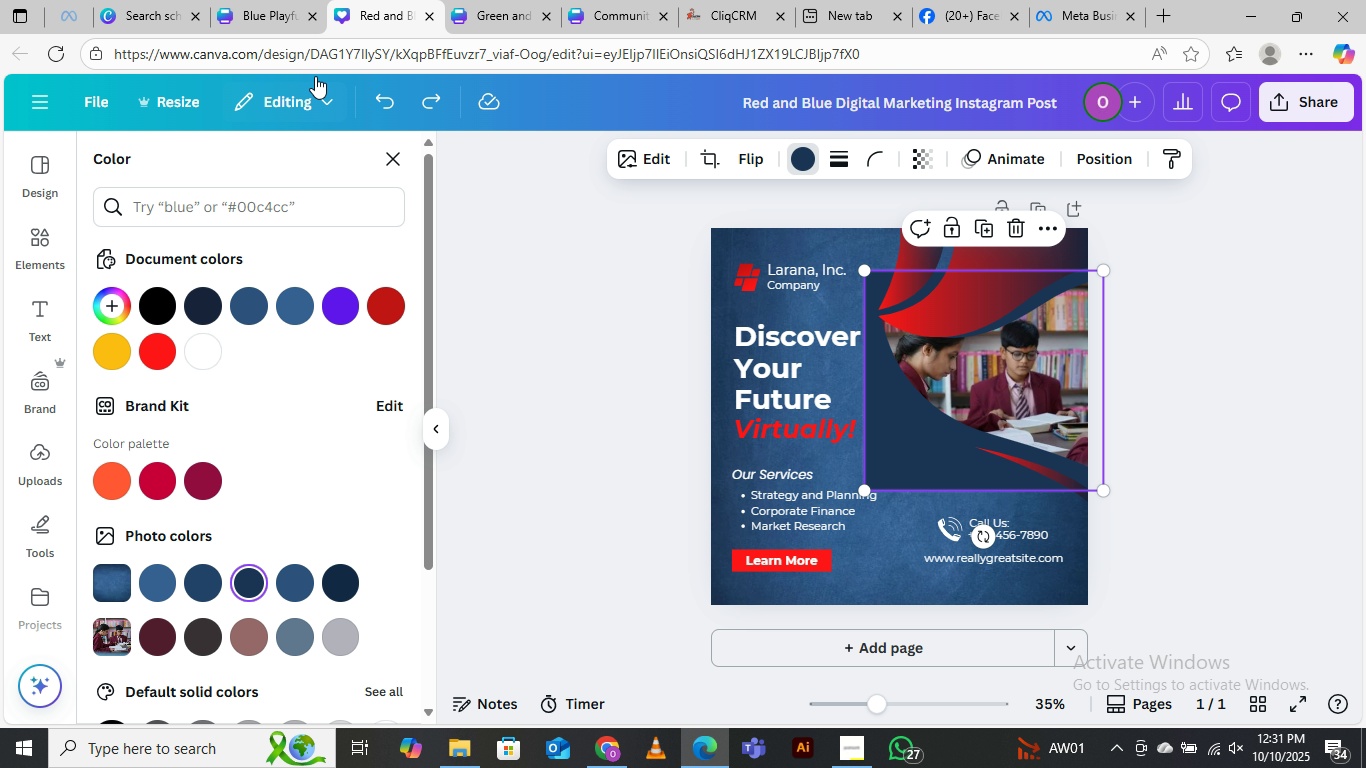 
left_click([282, 3])
 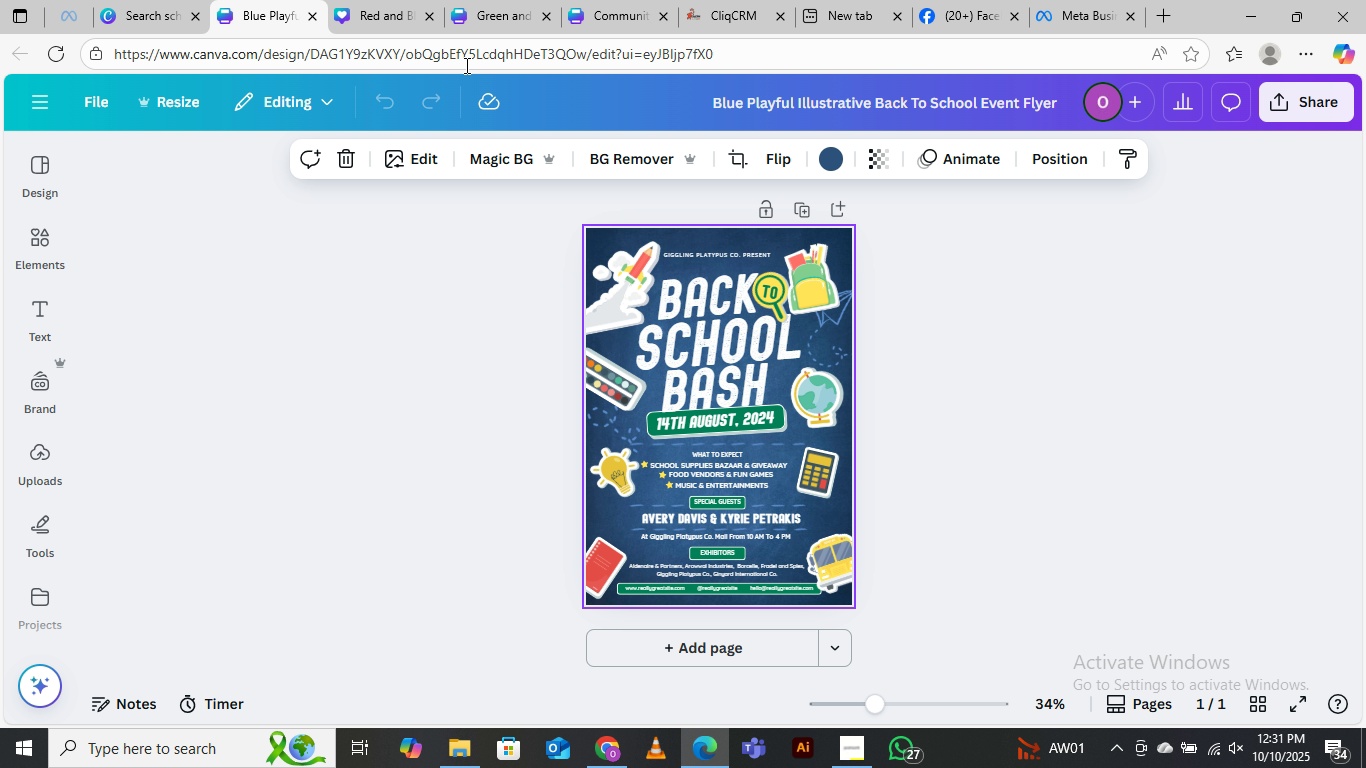 
left_click([395, 8])
 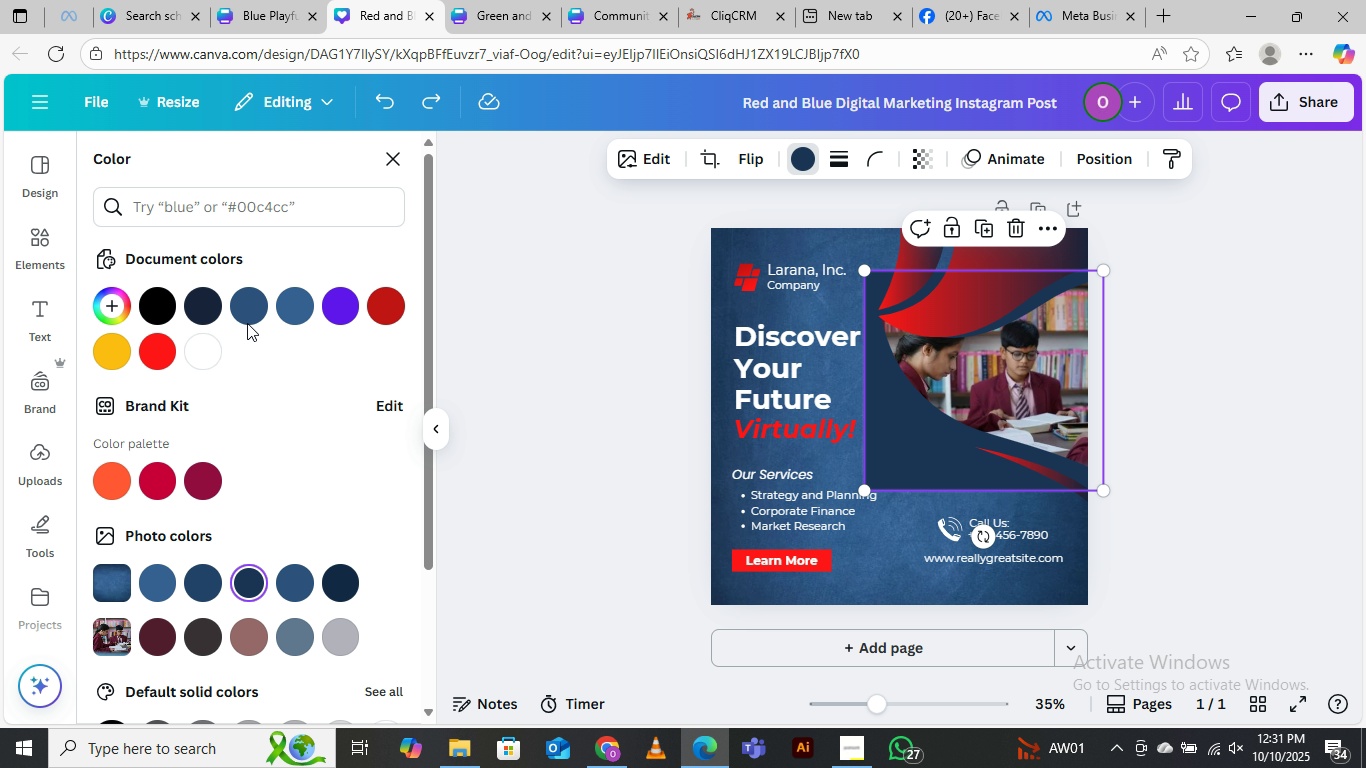 
left_click([244, 313])
 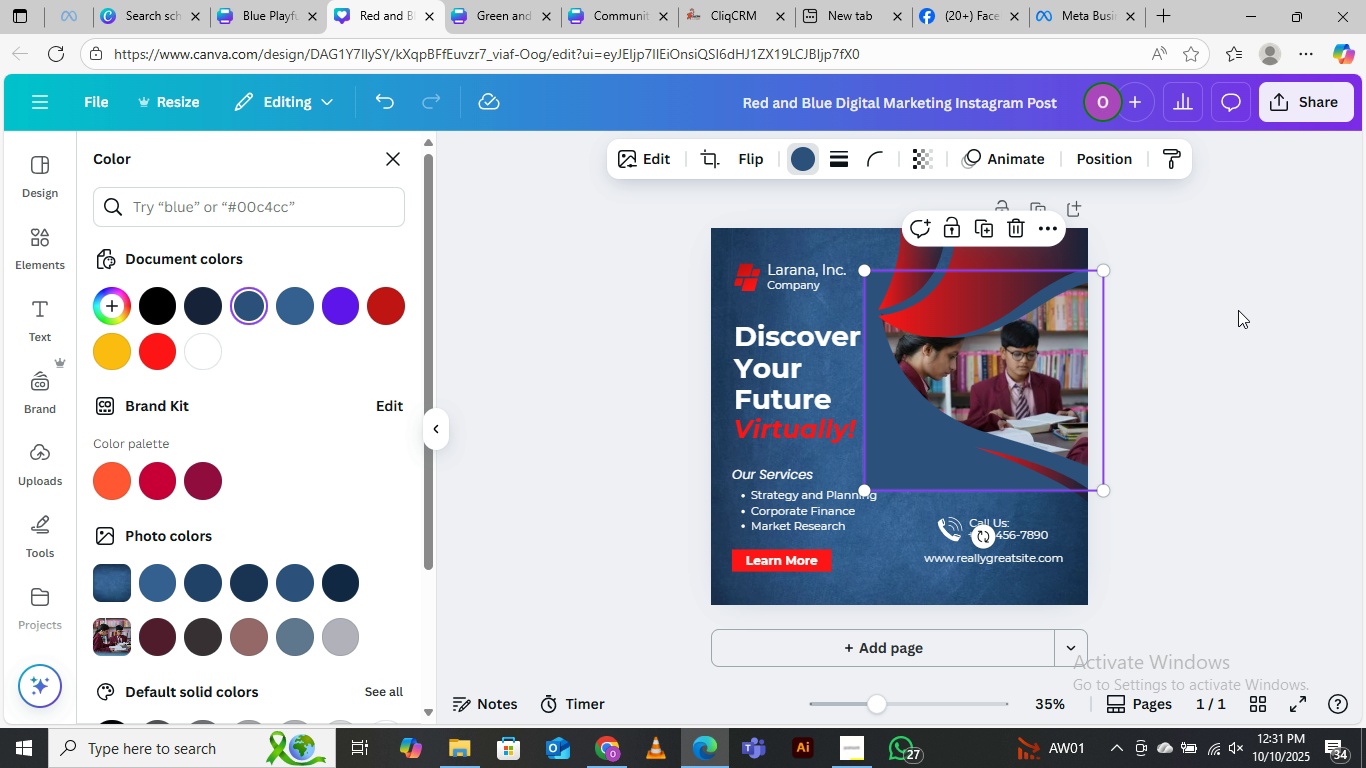 
left_click([1238, 310])
 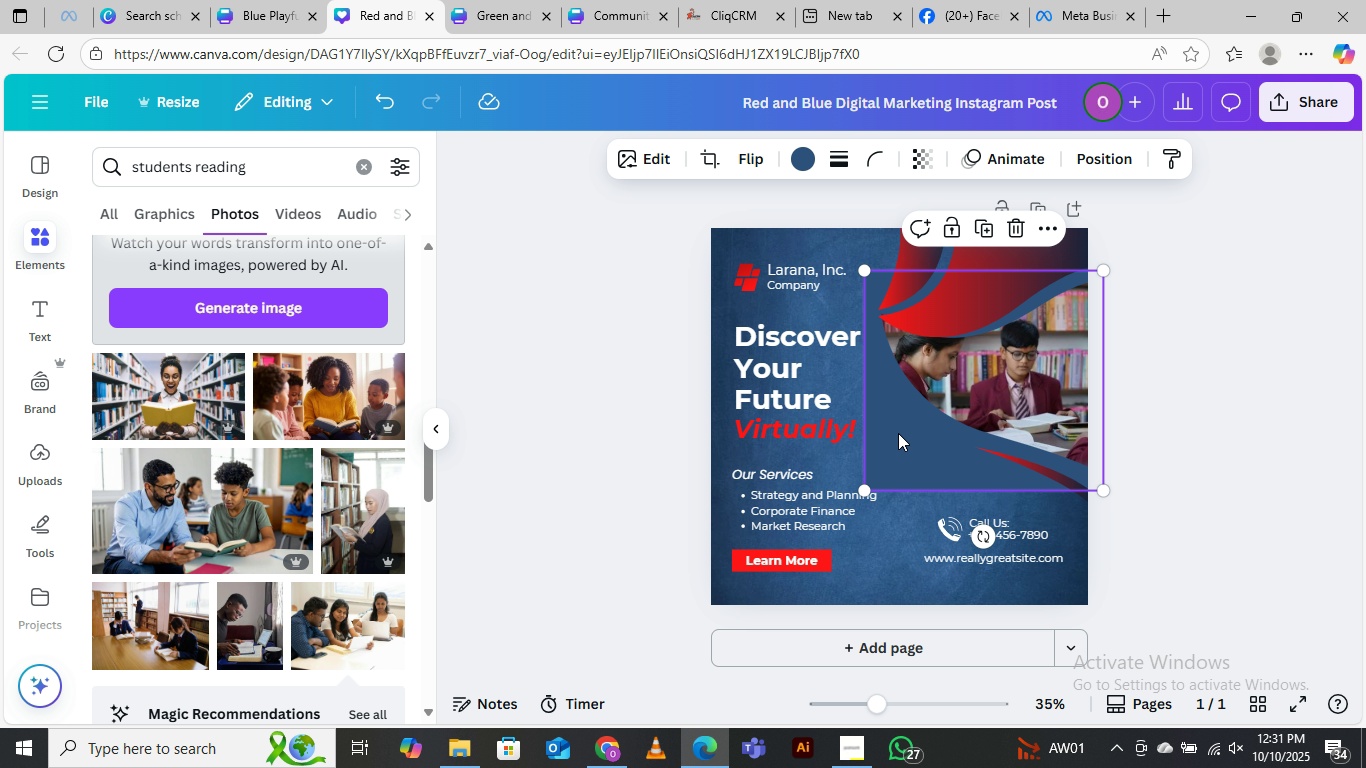 
left_click([898, 433])
 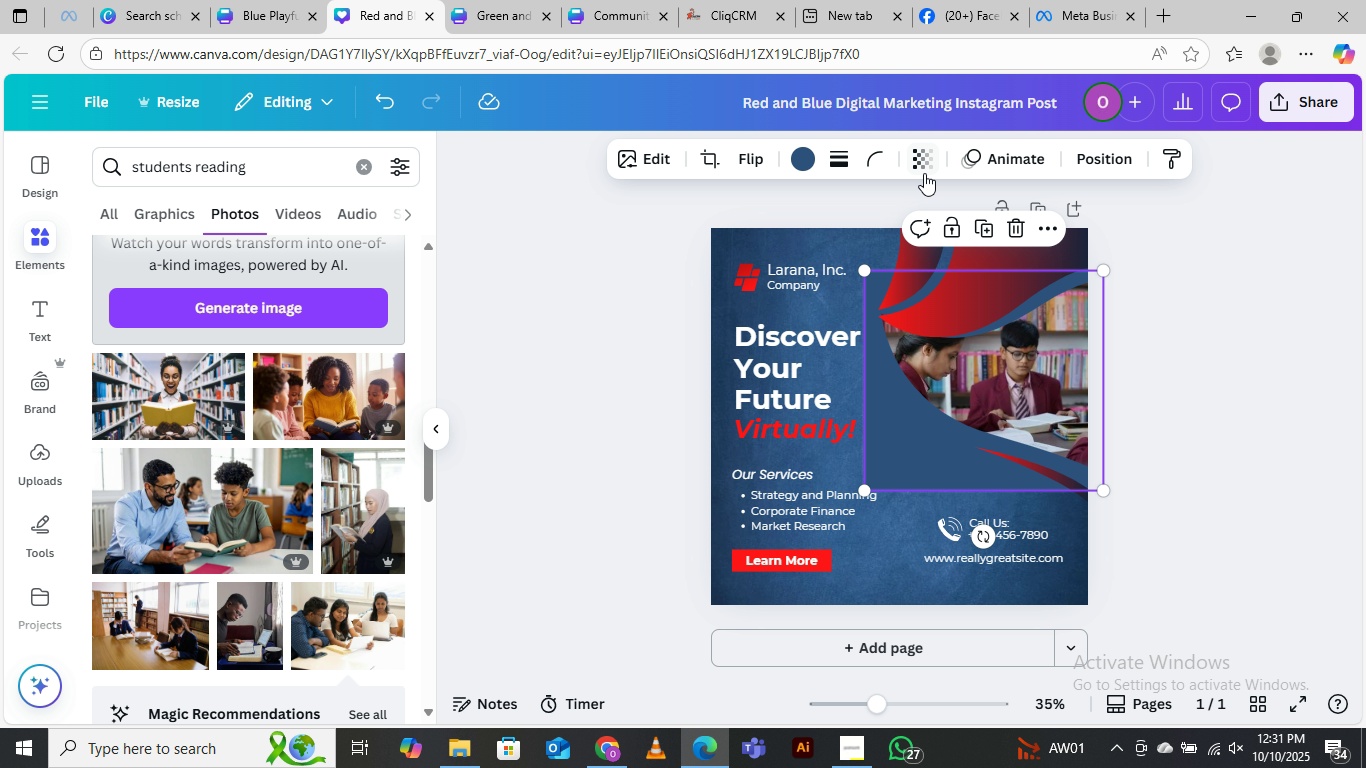 
left_click([927, 165])
 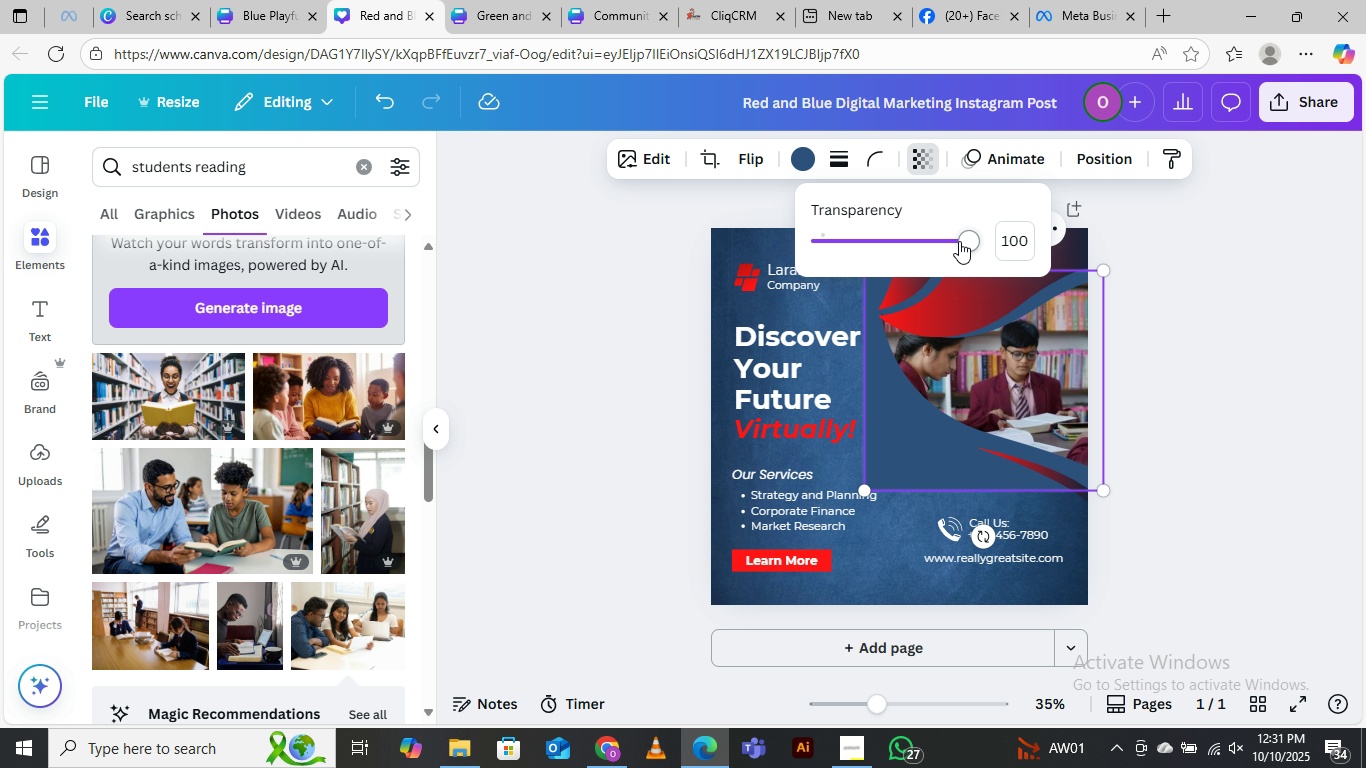 
left_click_drag(start_coordinate=[960, 240], to_coordinate=[1052, 235])
 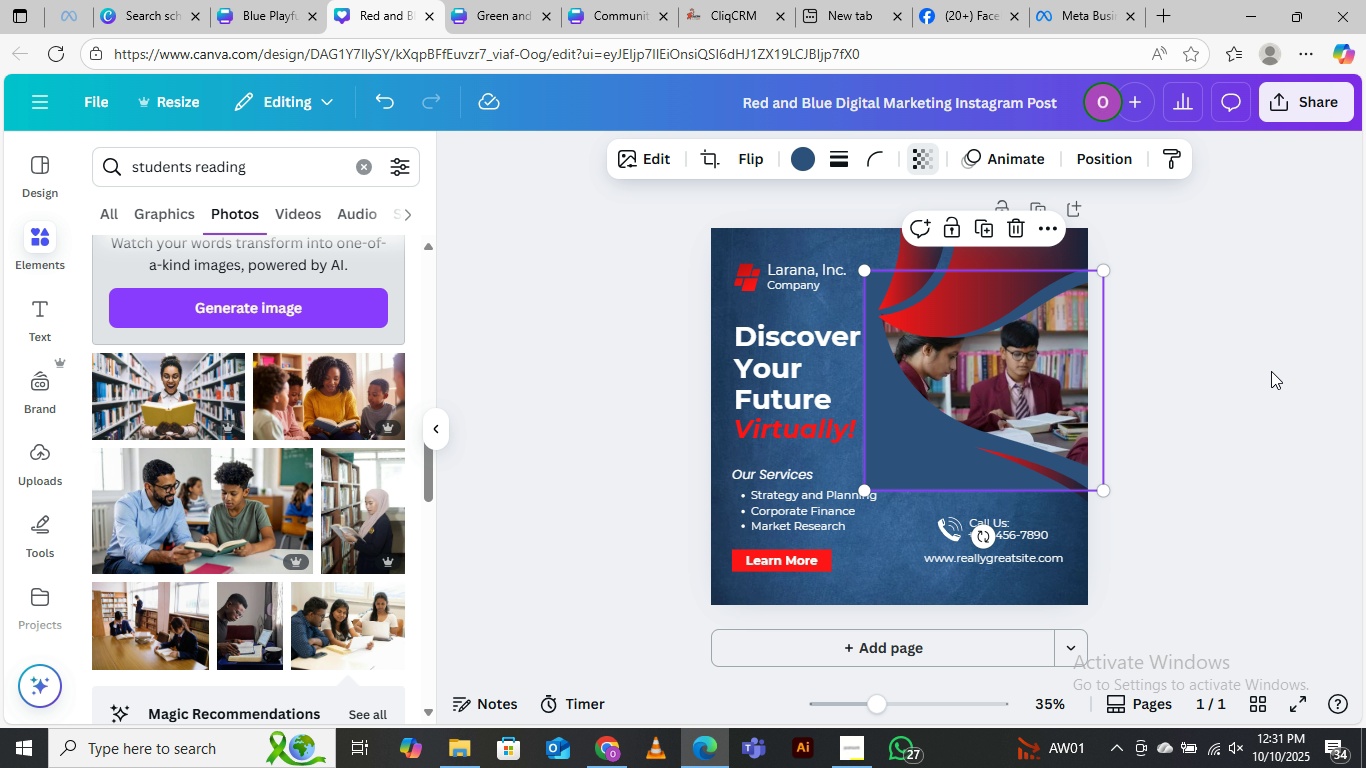 
left_click([1271, 371])
 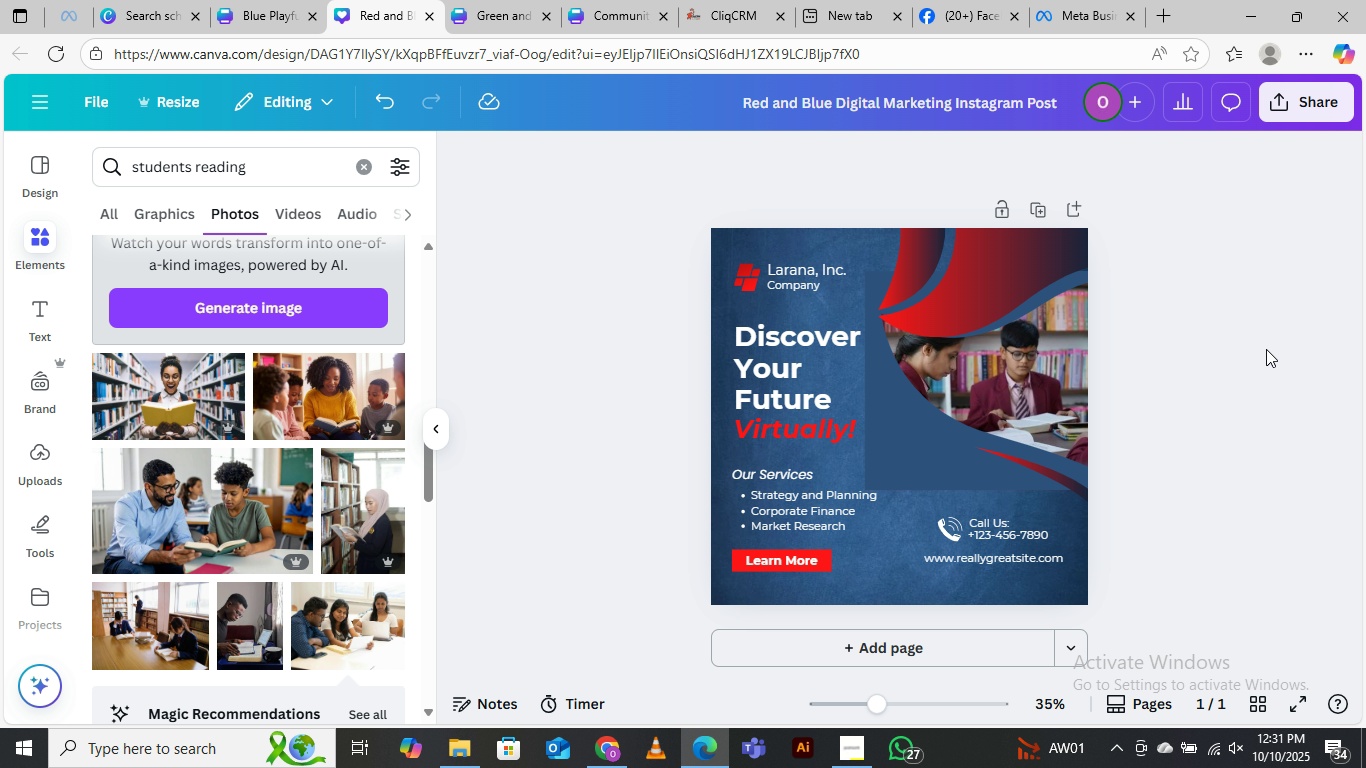 
left_click([1266, 349])
 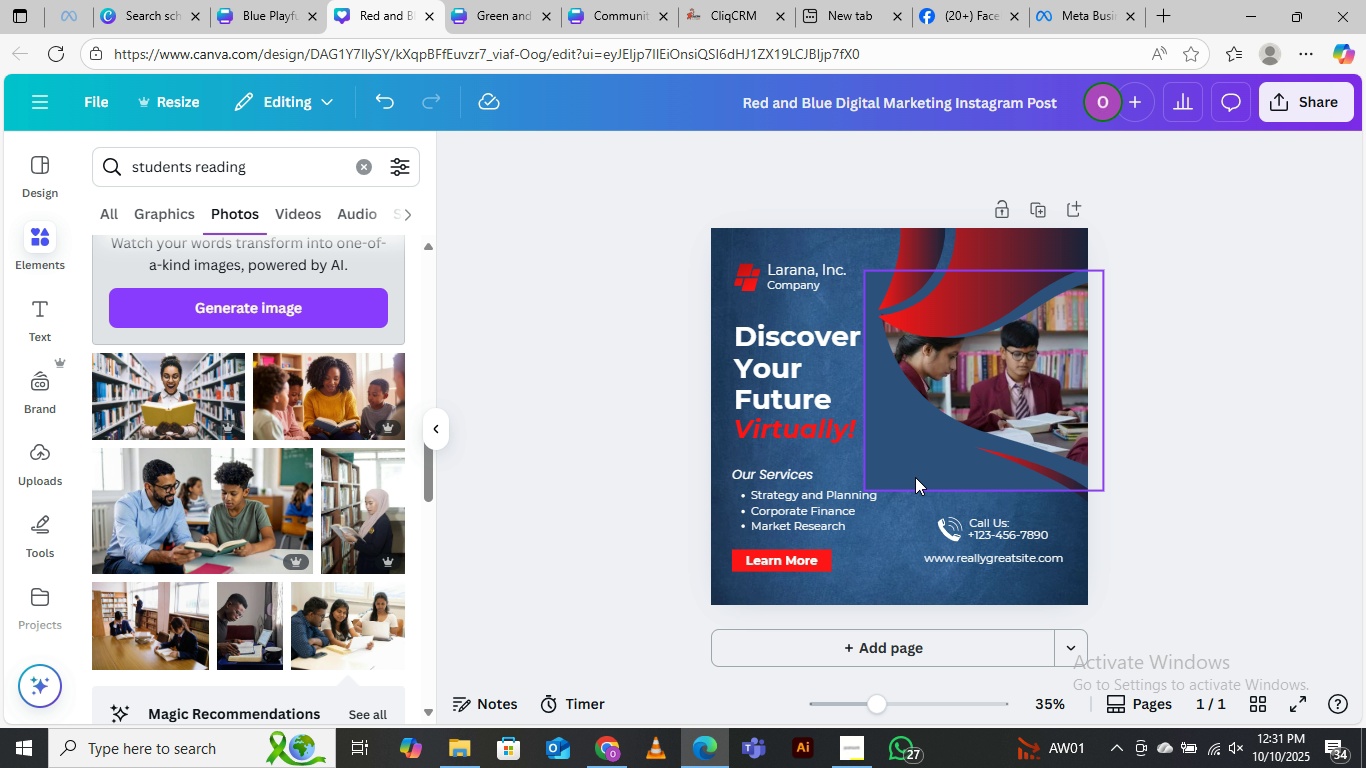 
left_click([915, 474])
 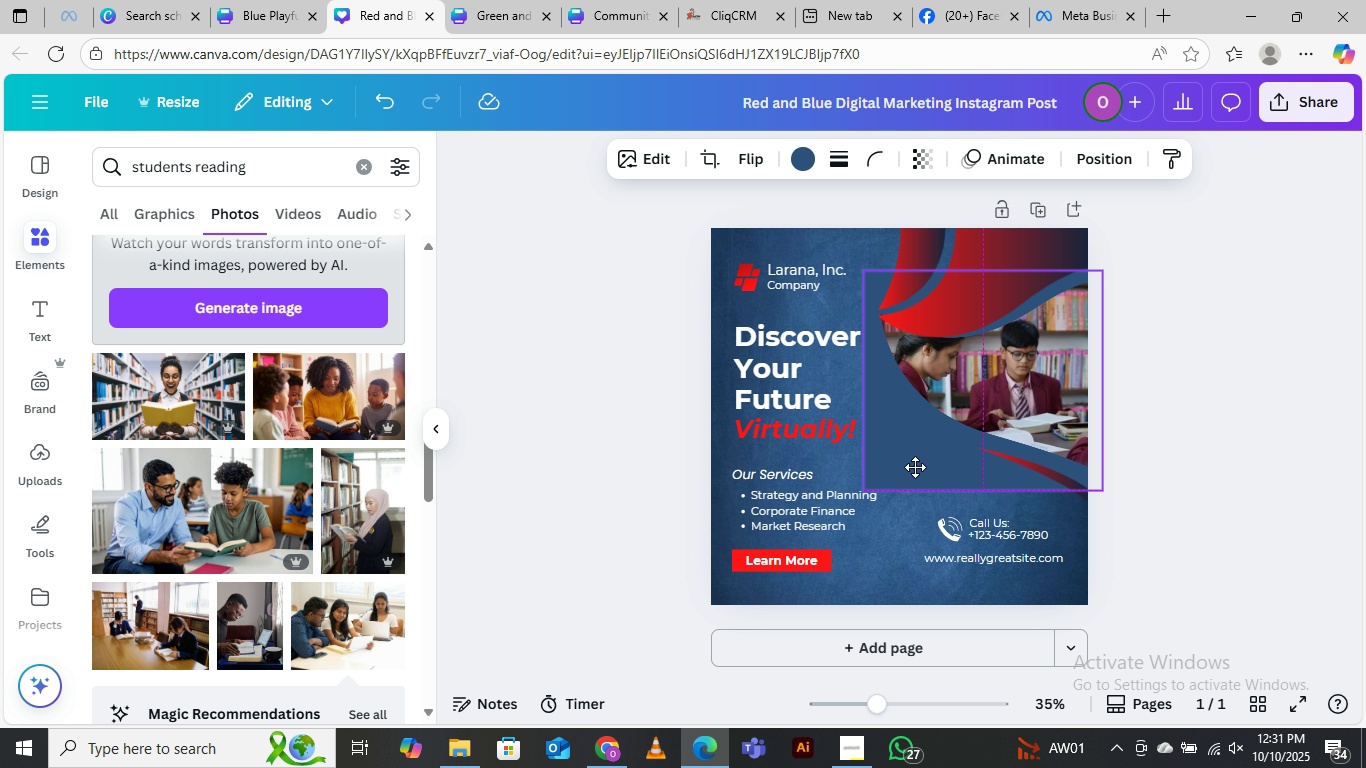 
wait(7.75)
 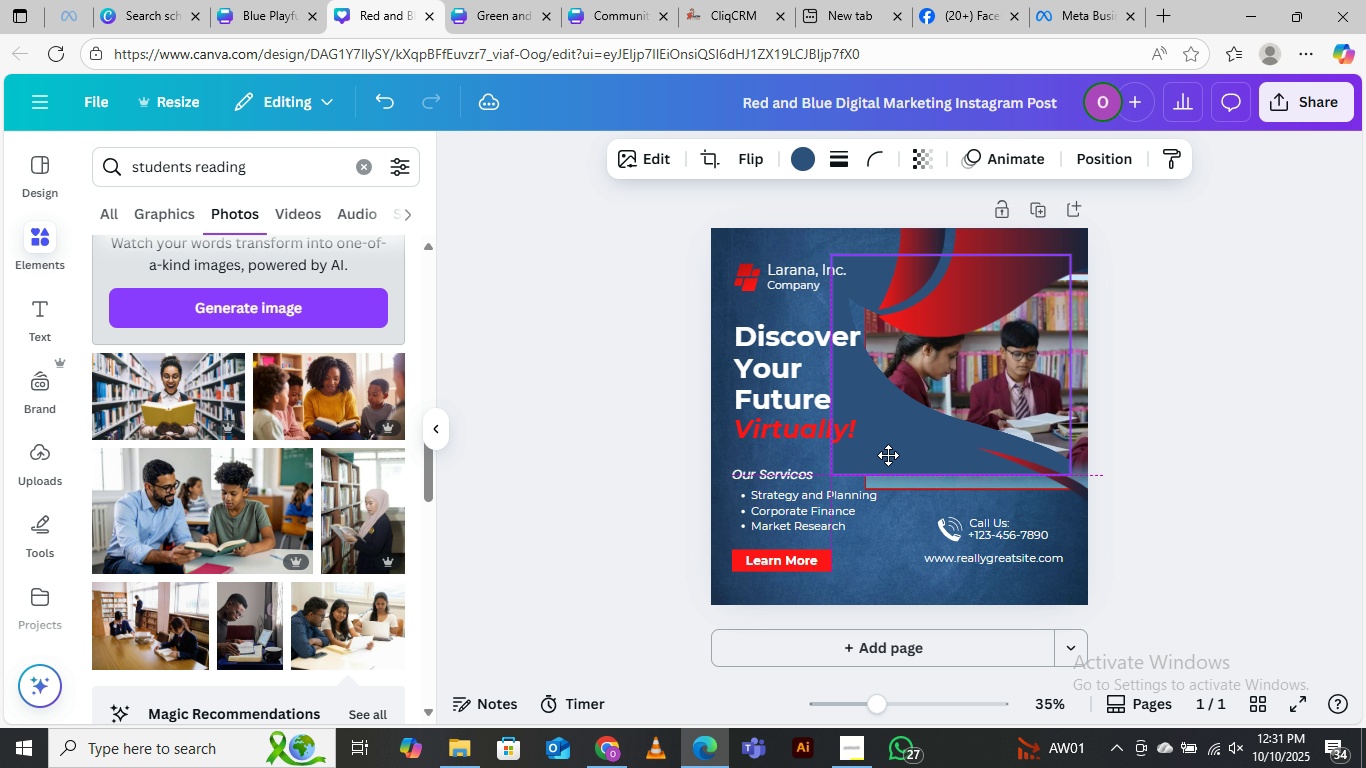 
left_click([875, 541])
 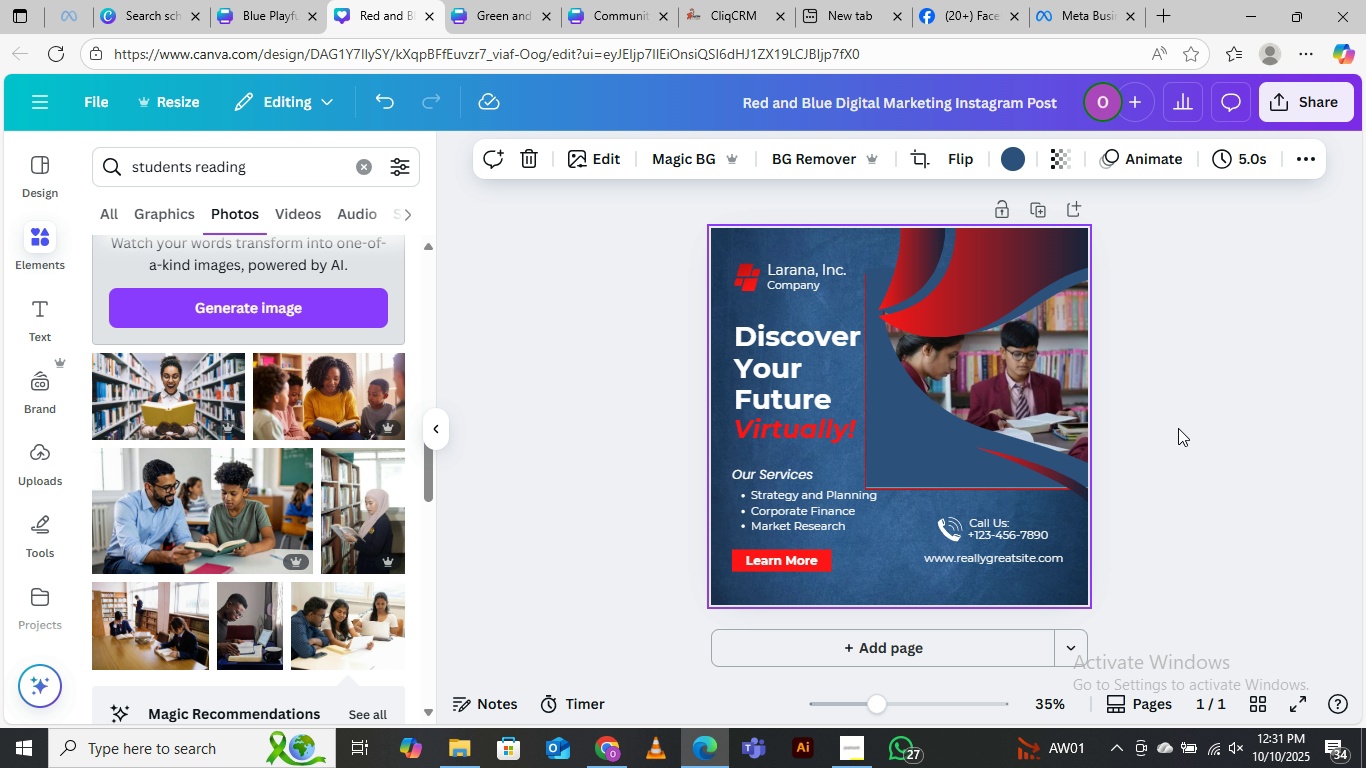 
left_click([1178, 428])
 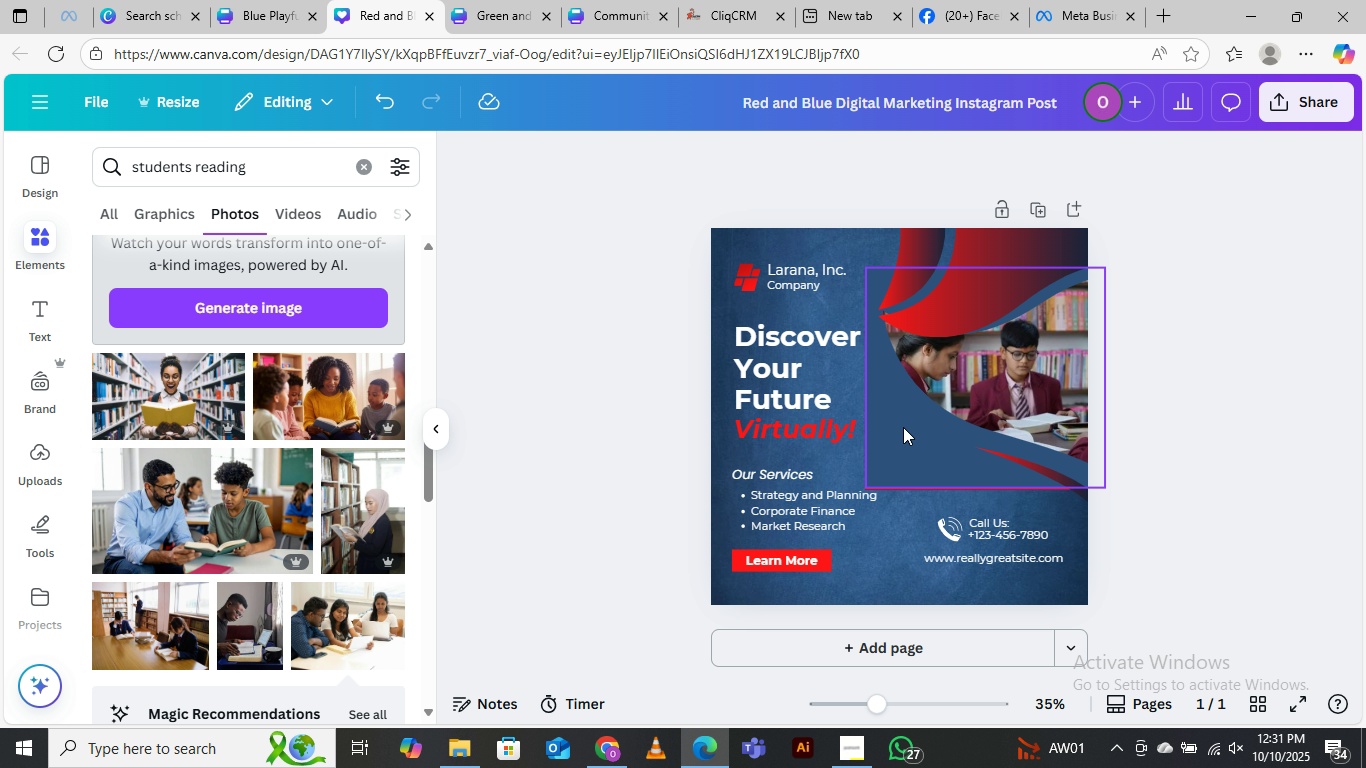 
left_click_drag(start_coordinate=[913, 444], to_coordinate=[914, 450])
 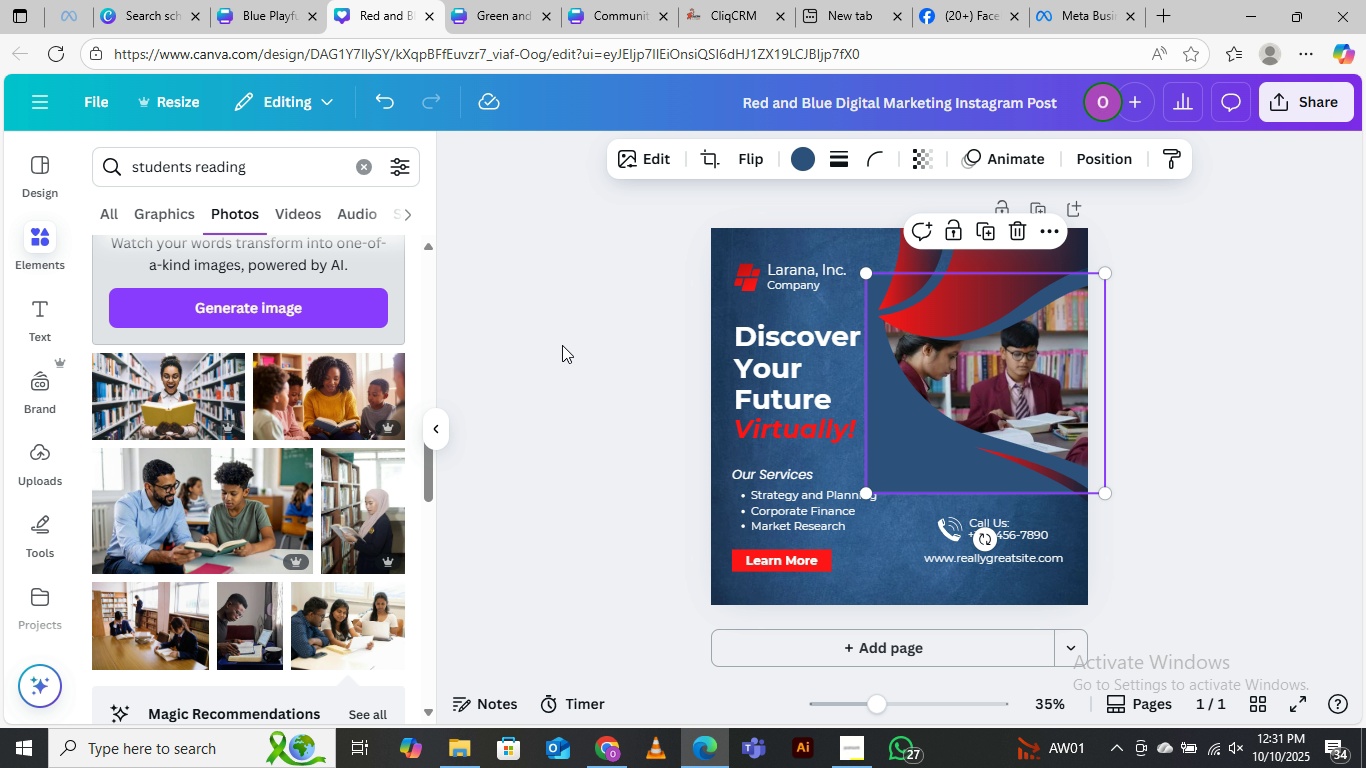 
left_click([562, 345])
 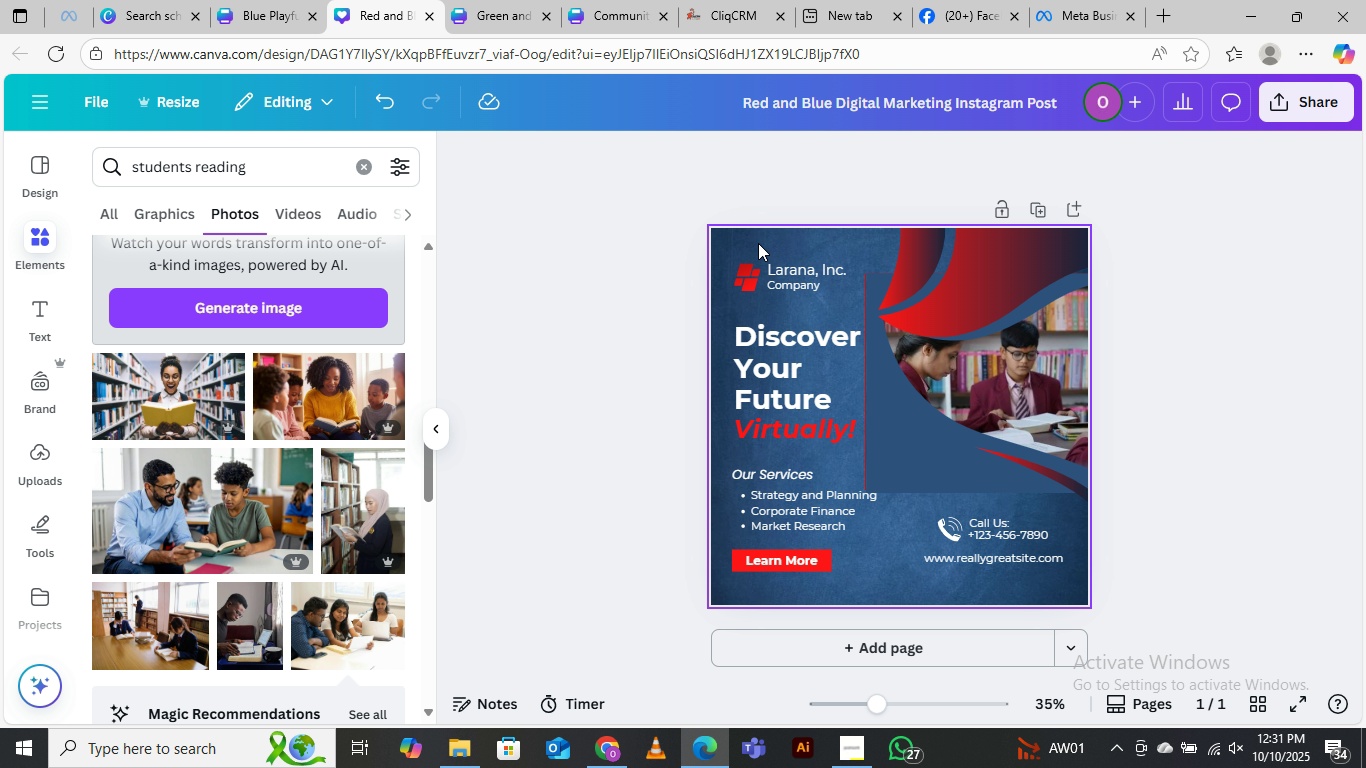 
left_click([758, 243])
 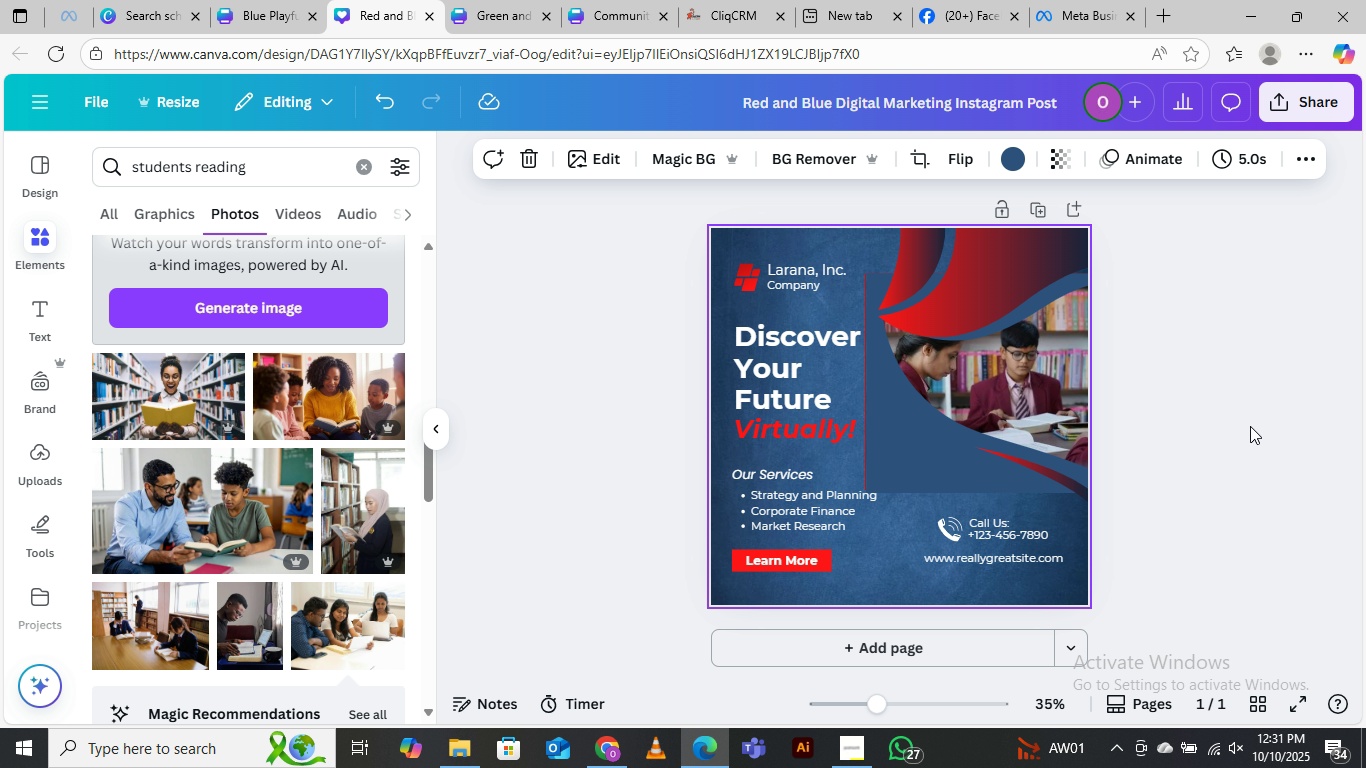 
key(Control+Z)
 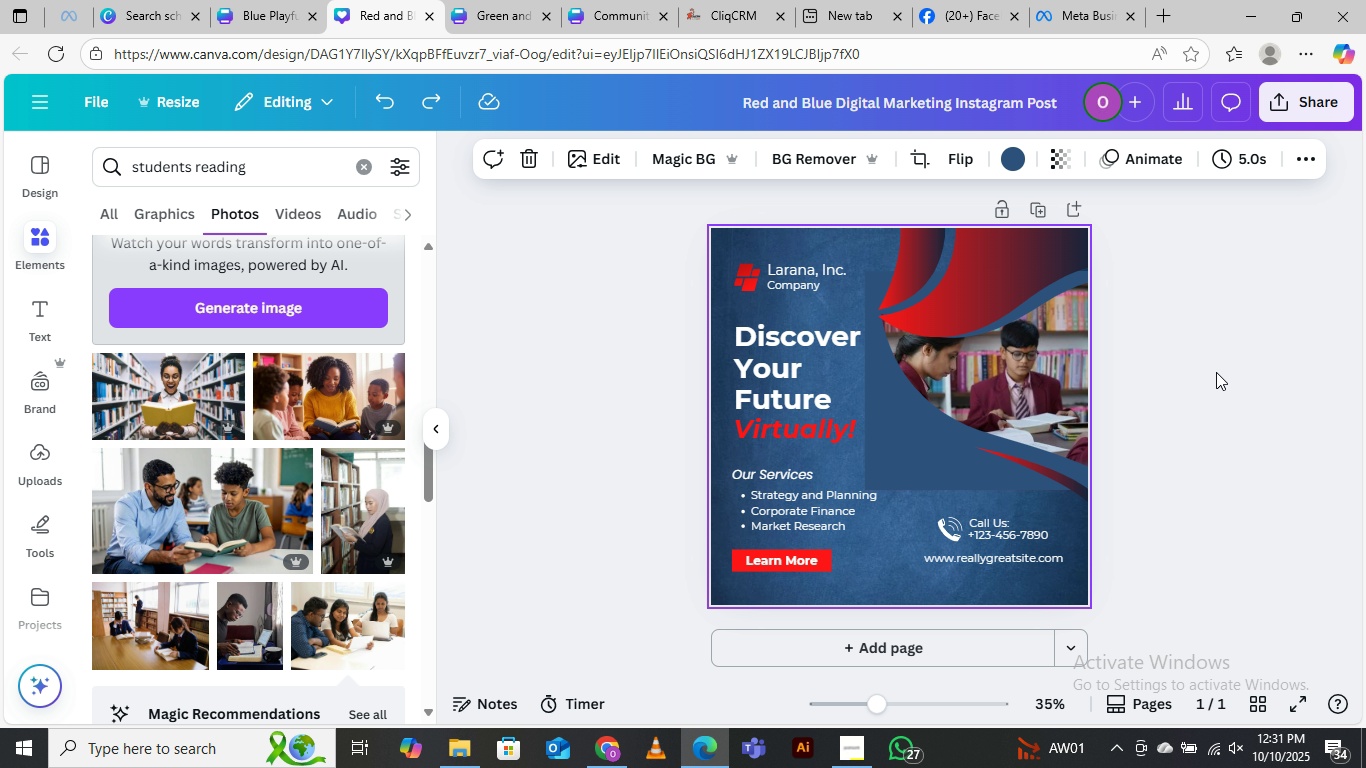 
key(Control+Z)
 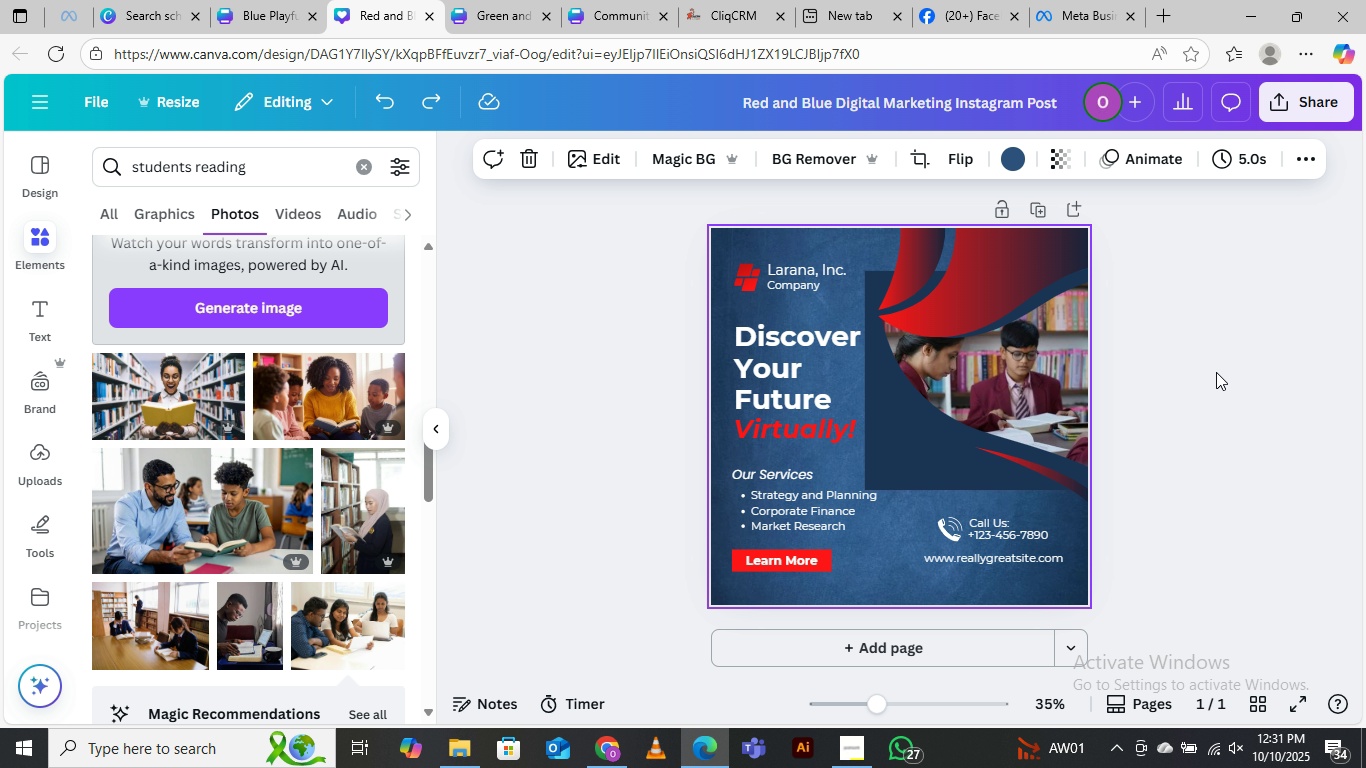 
key(Control+Z)
 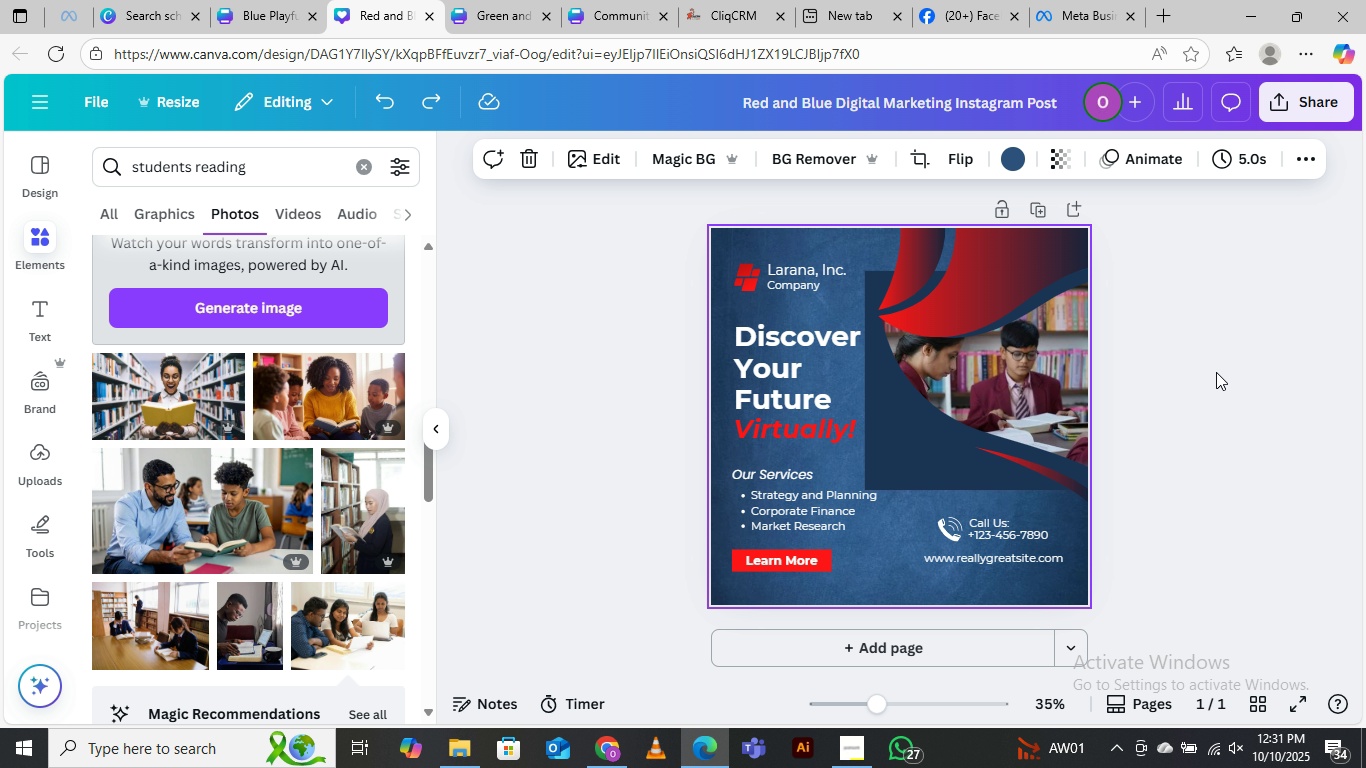 
key(Control+Z)
 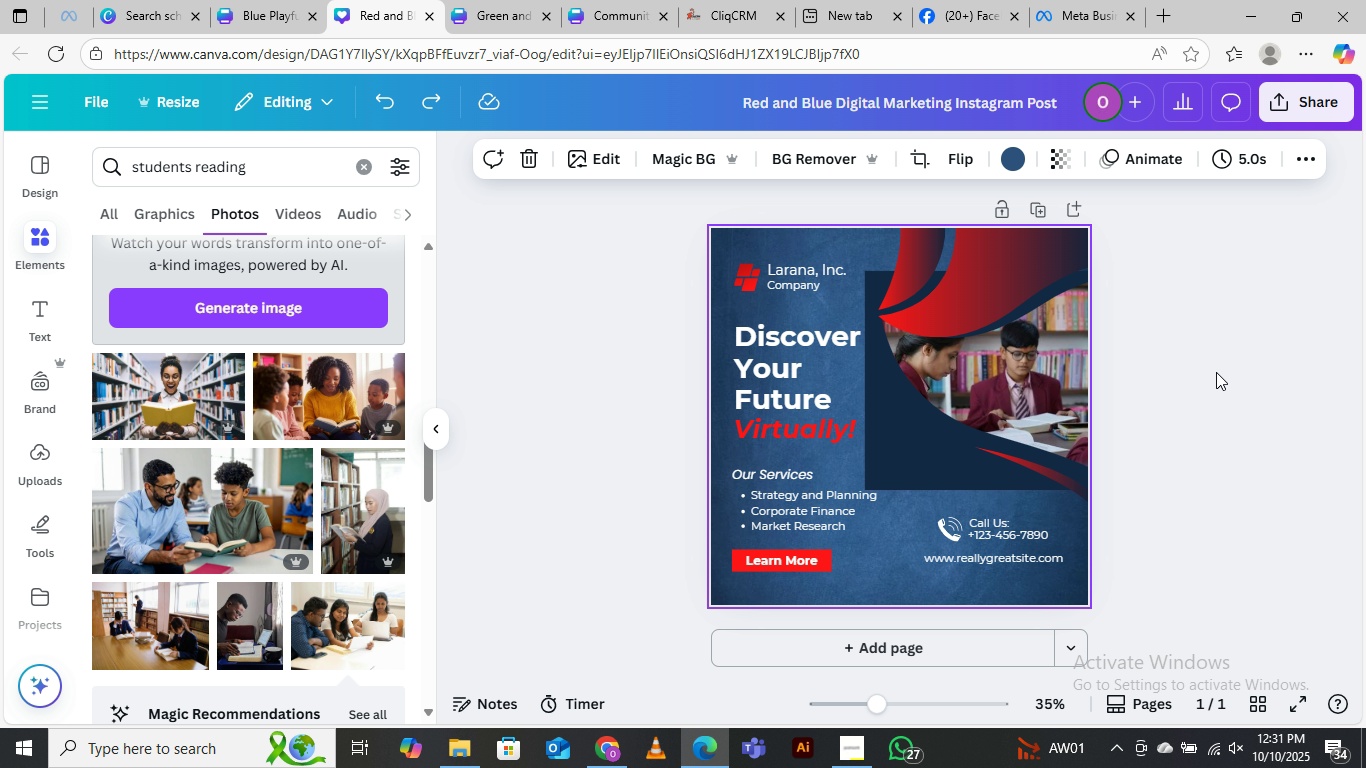 
key(Control+Z)
 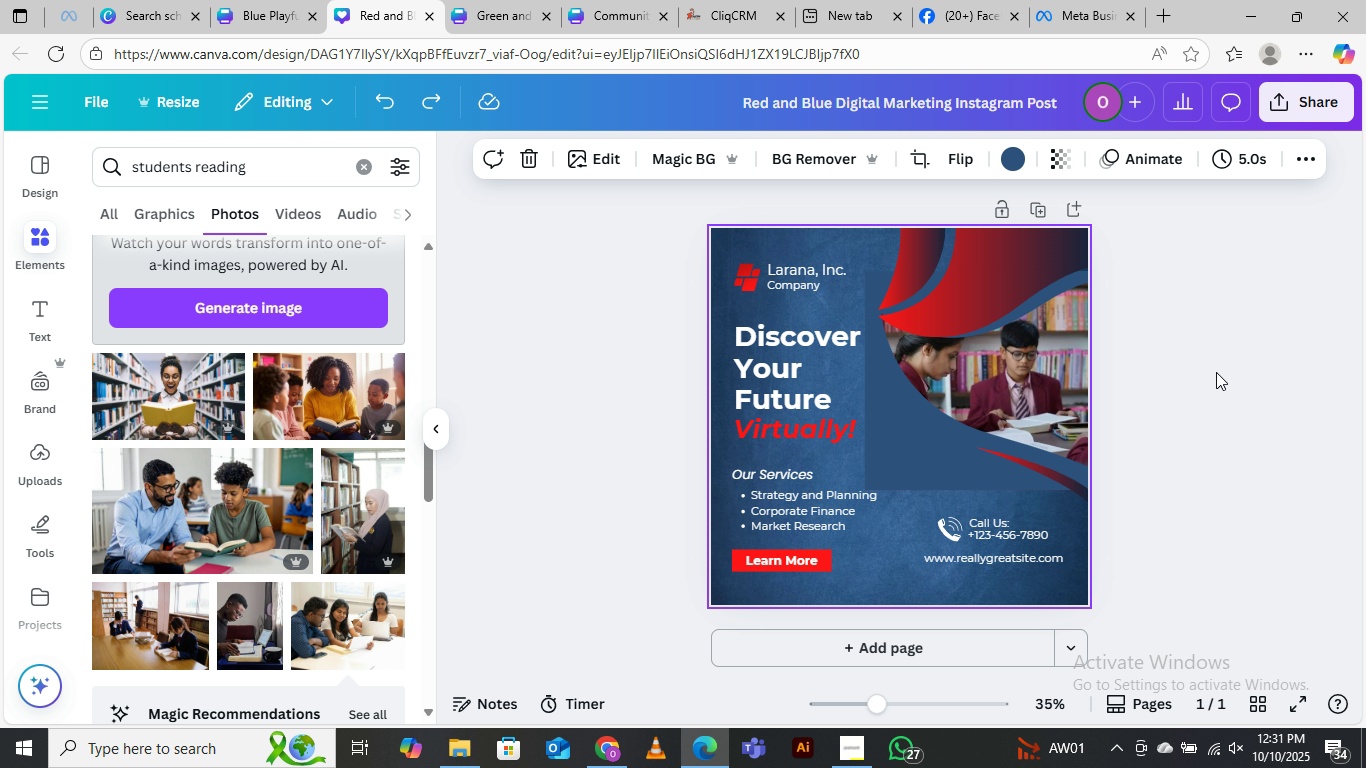 
key(Control+Z)
 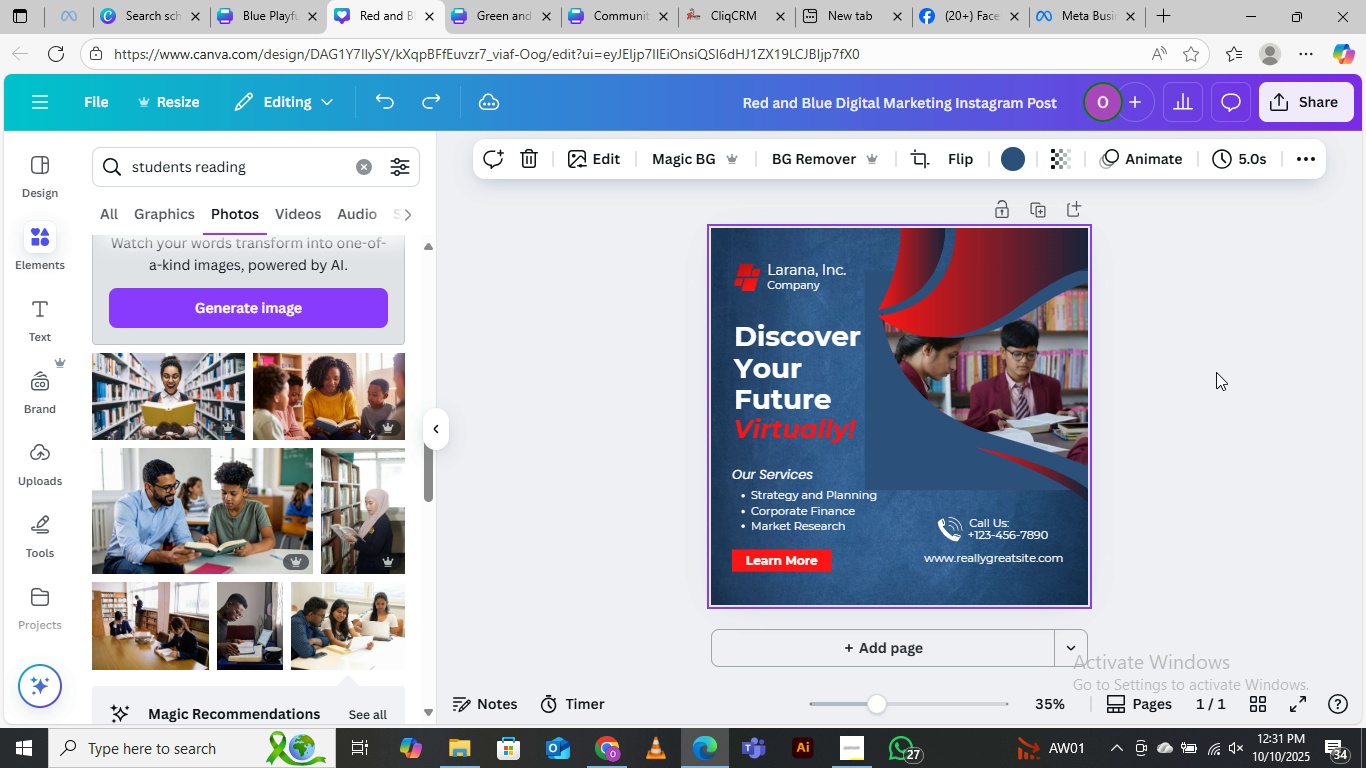 
key(Control+Z)
 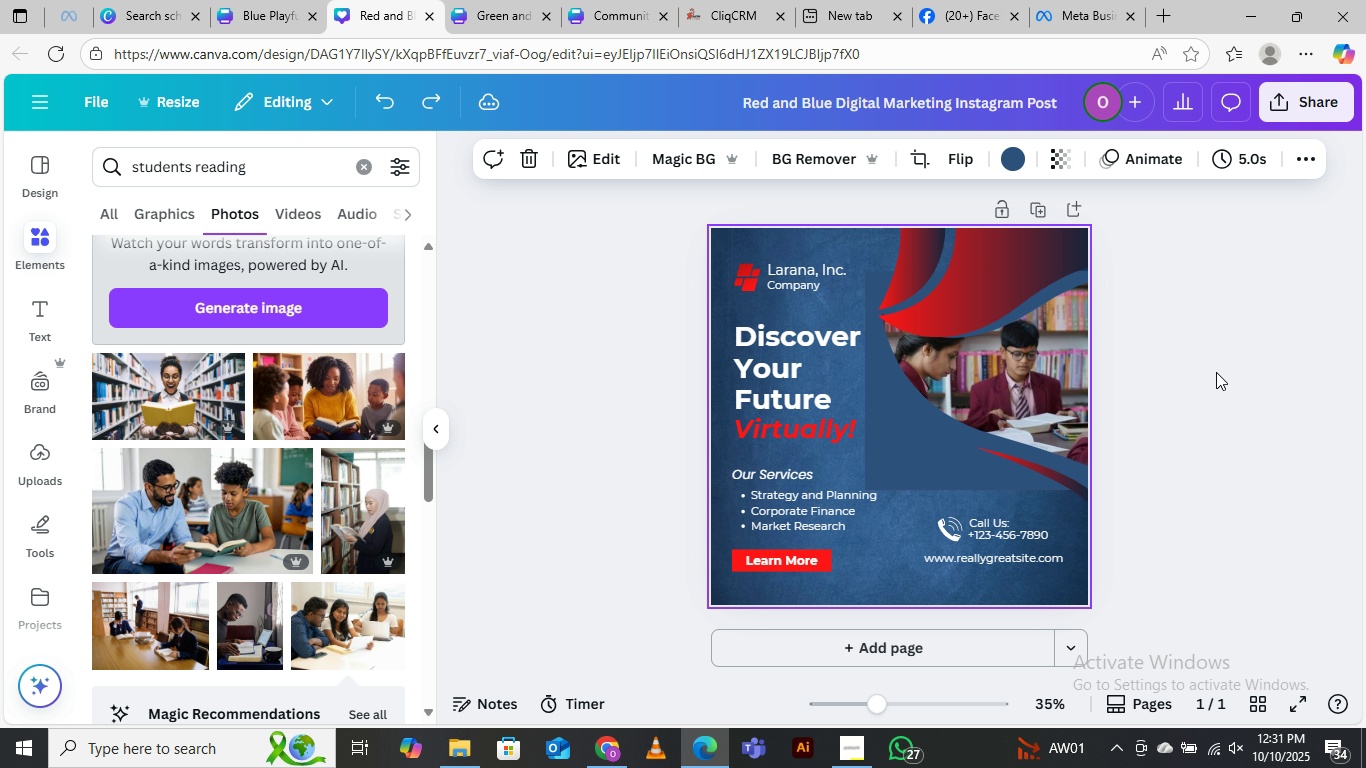 
key(Control+Z)
 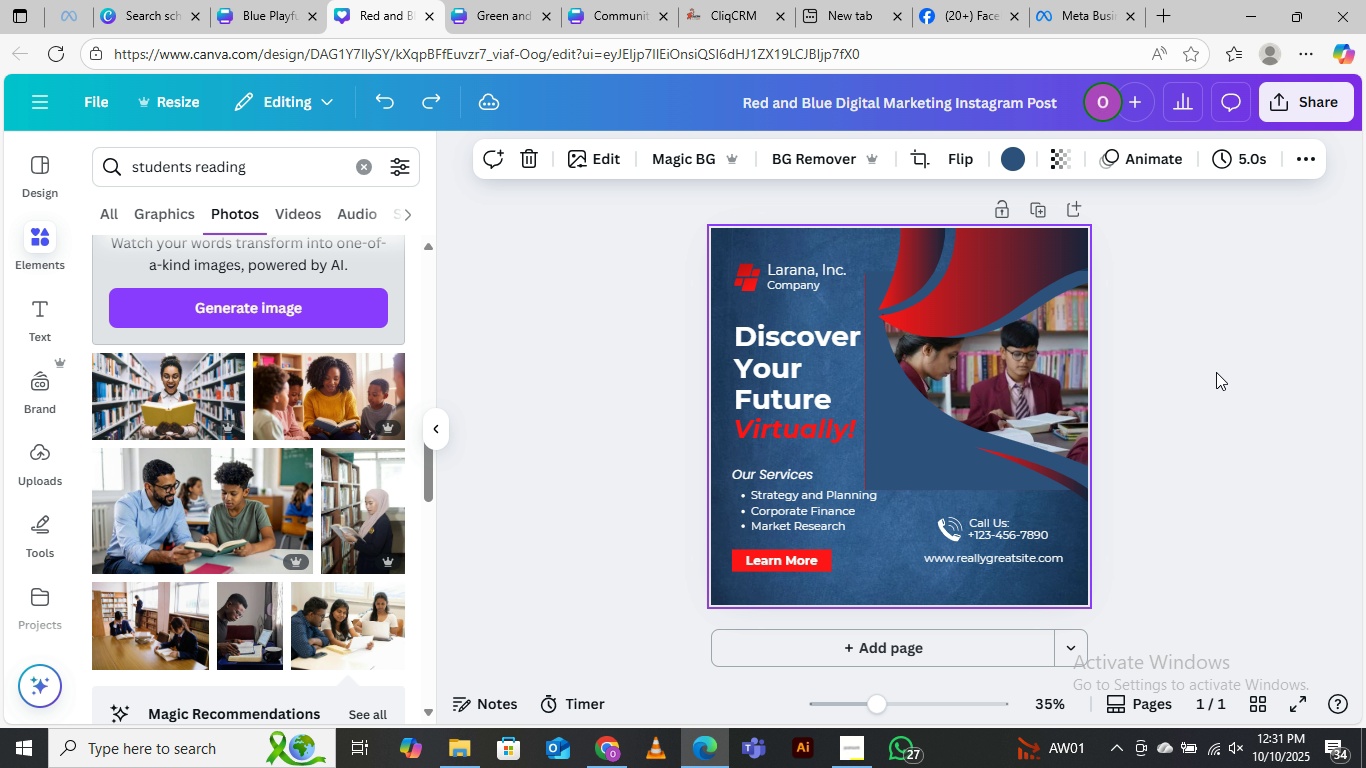 
key(Control+Z)
 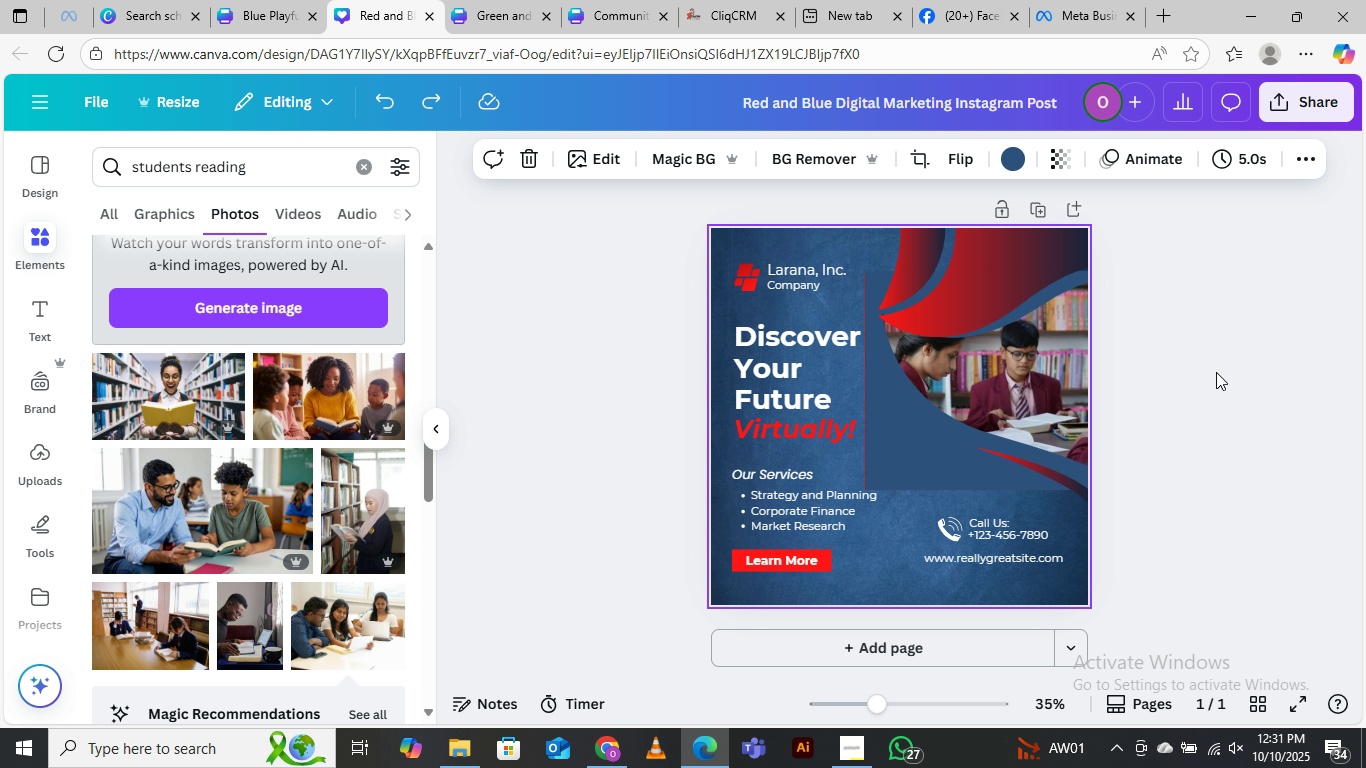 
key(Control+Z)
 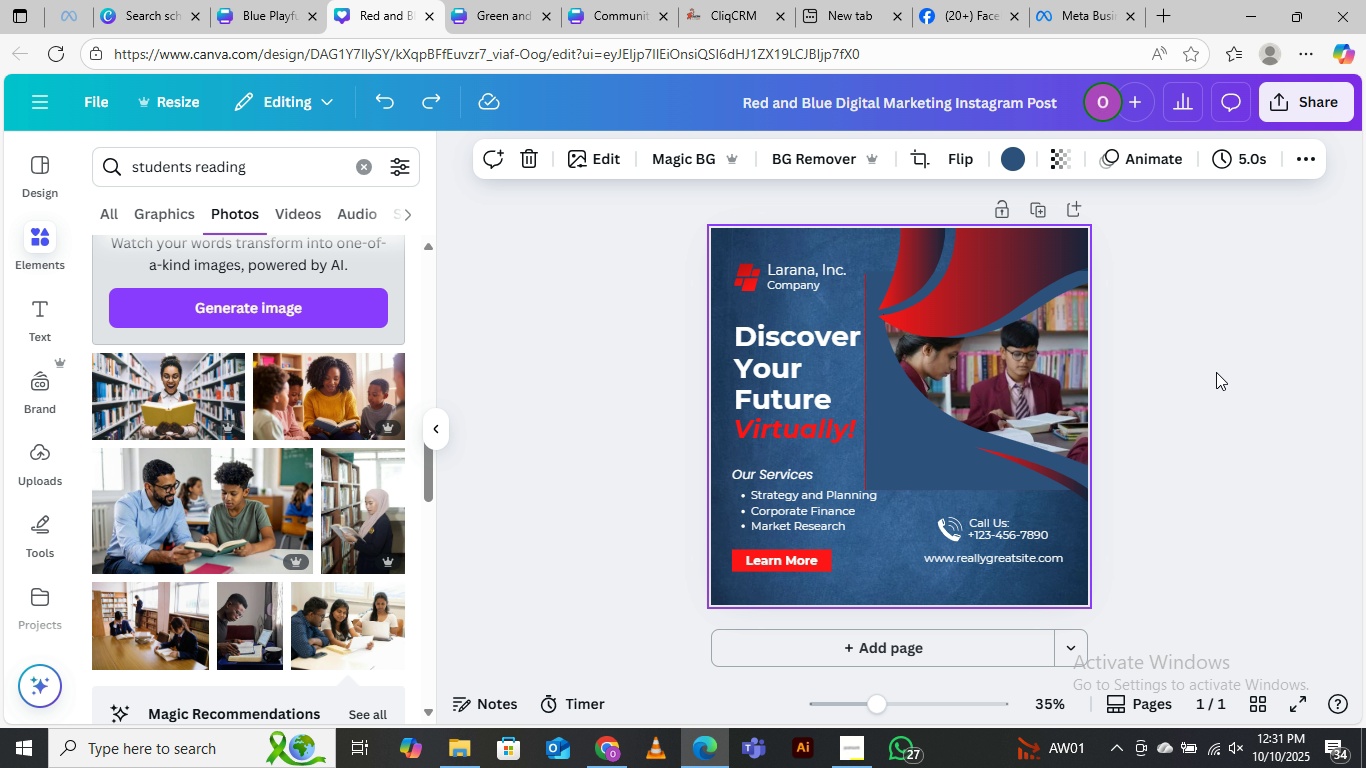 
key(Control+Z)
 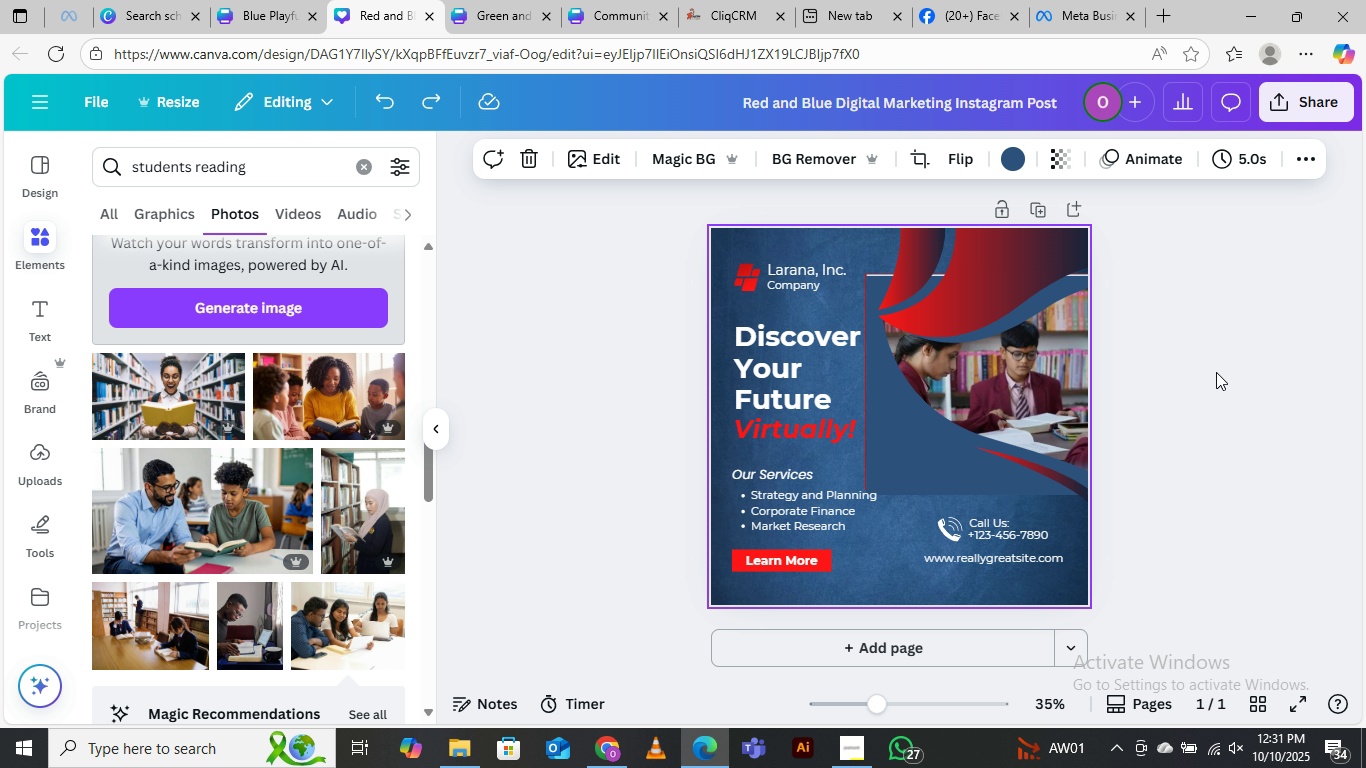 
key(Control+Z)
 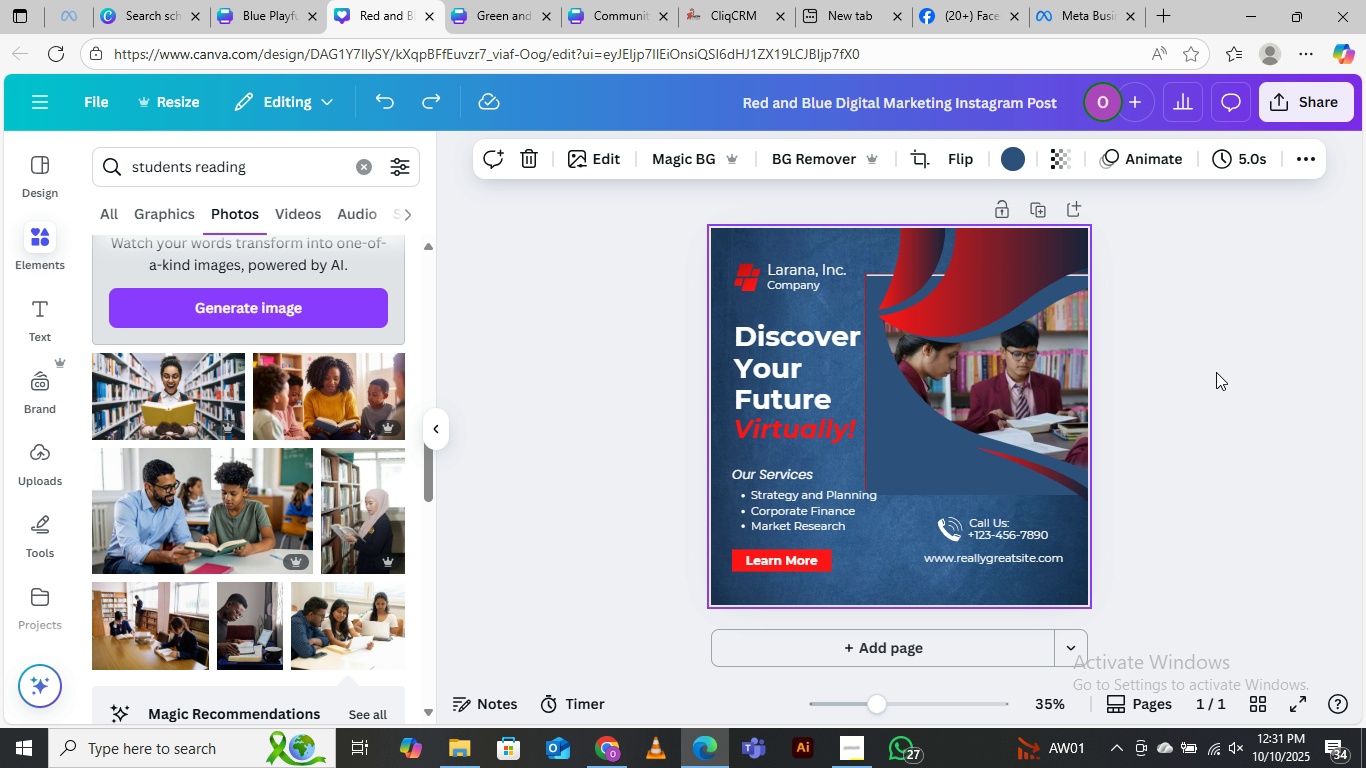 
key(Control+Z)
 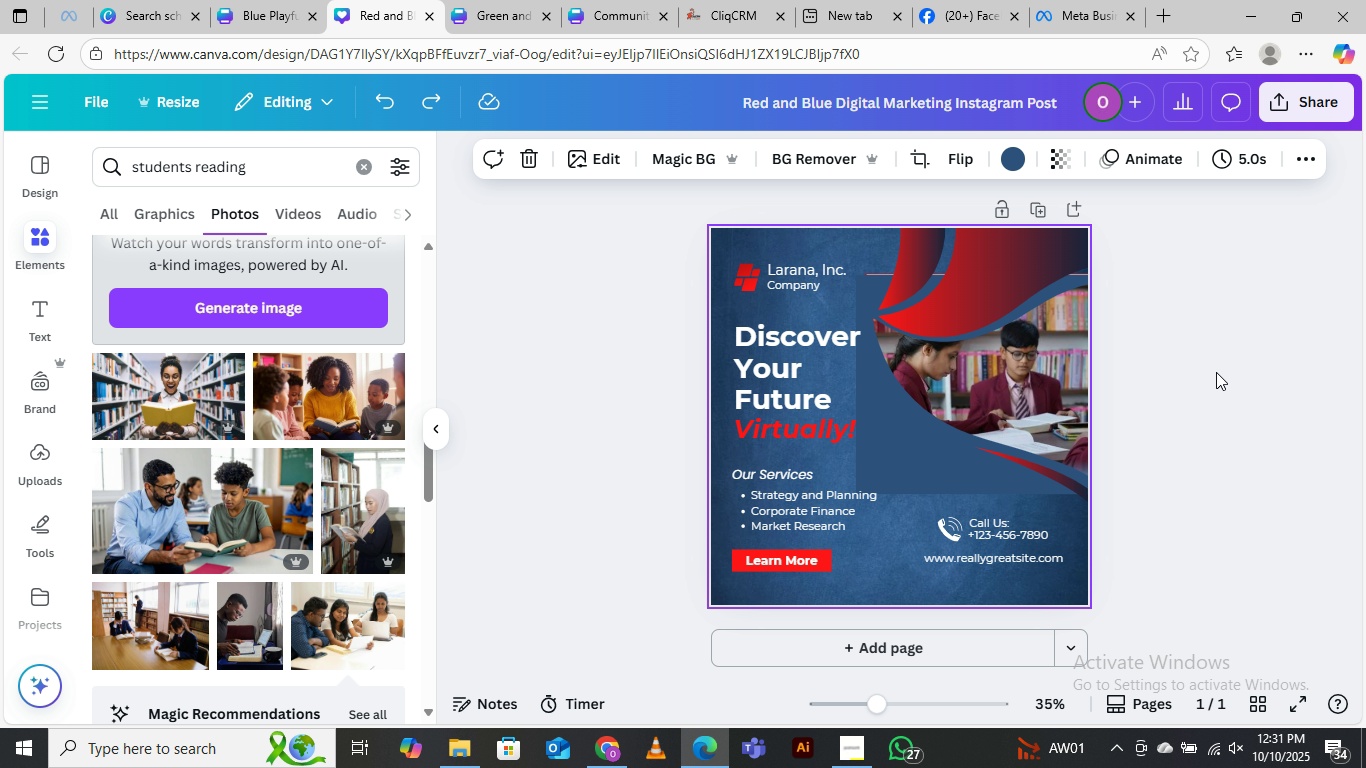 
key(Control+Z)
 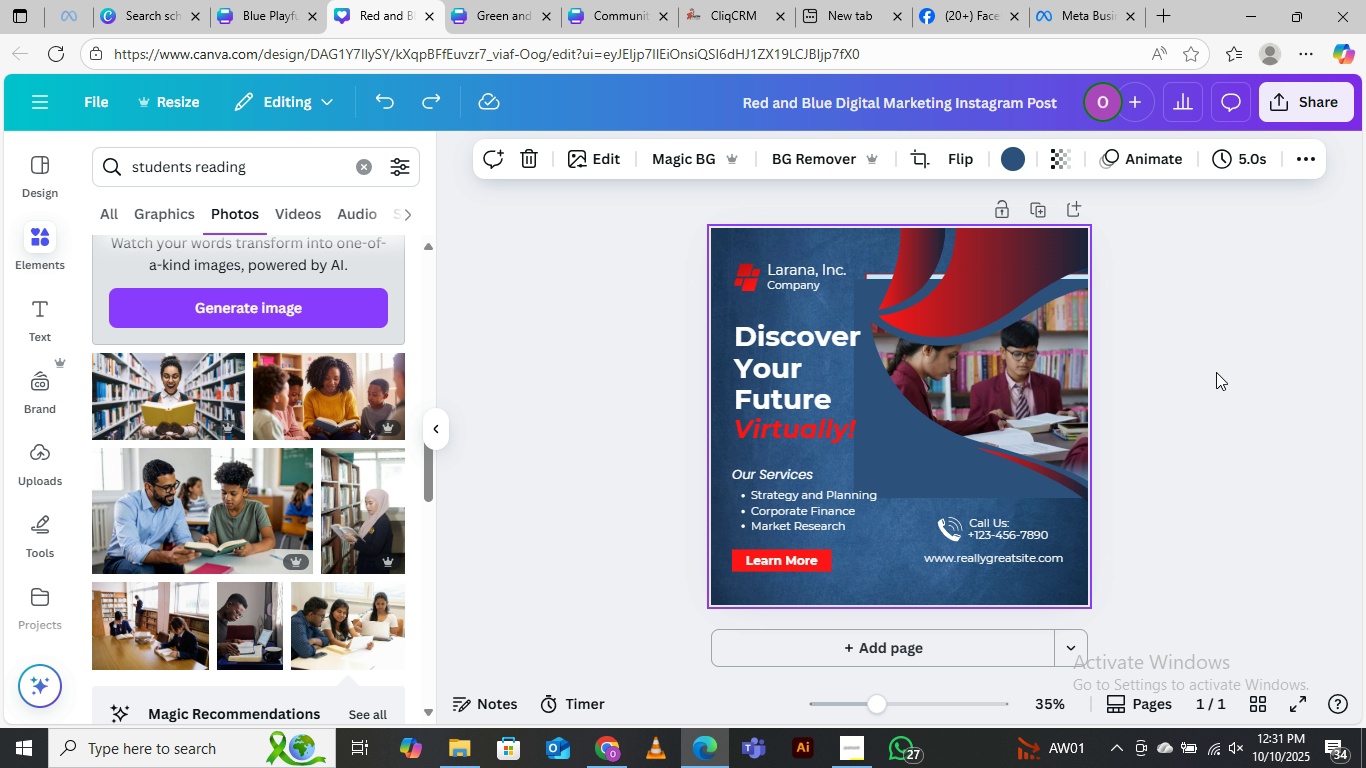 
key(Control+Z)
 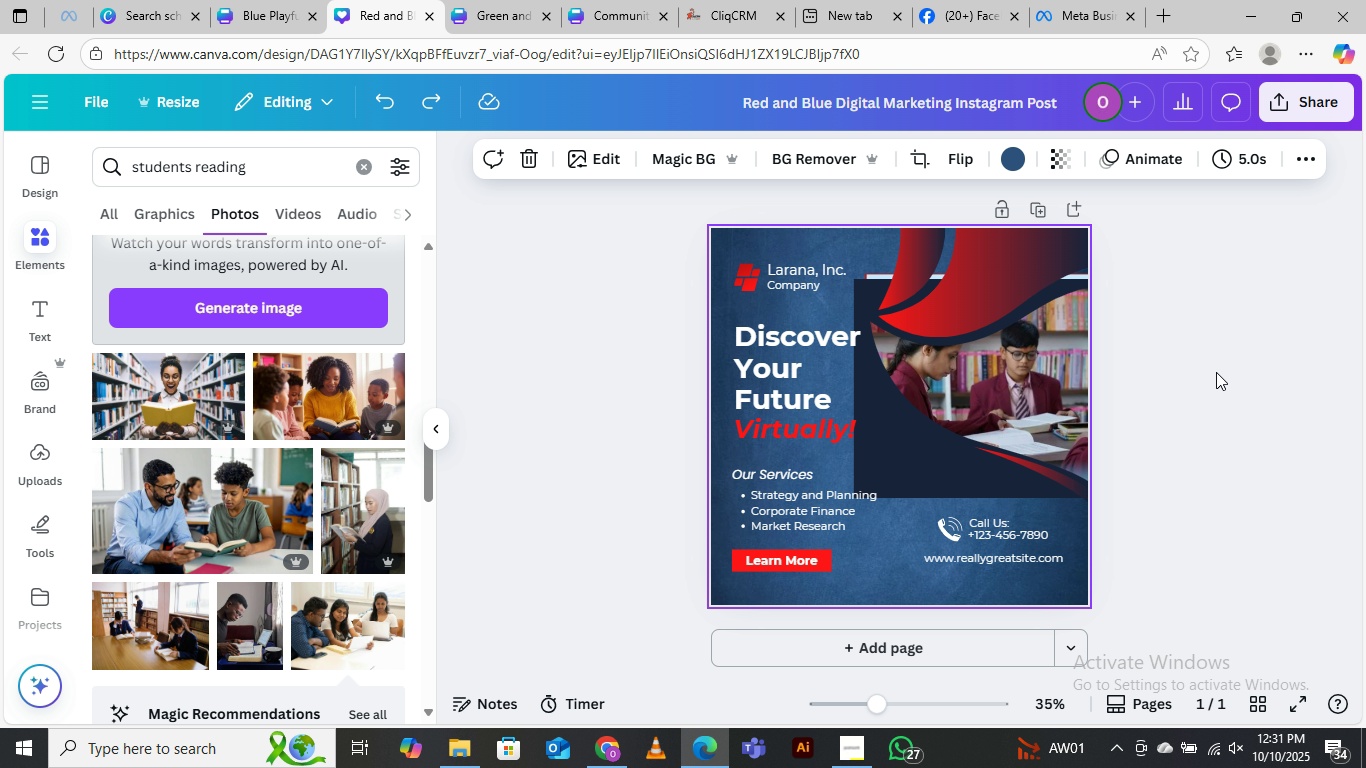 
key(Control+Z)
 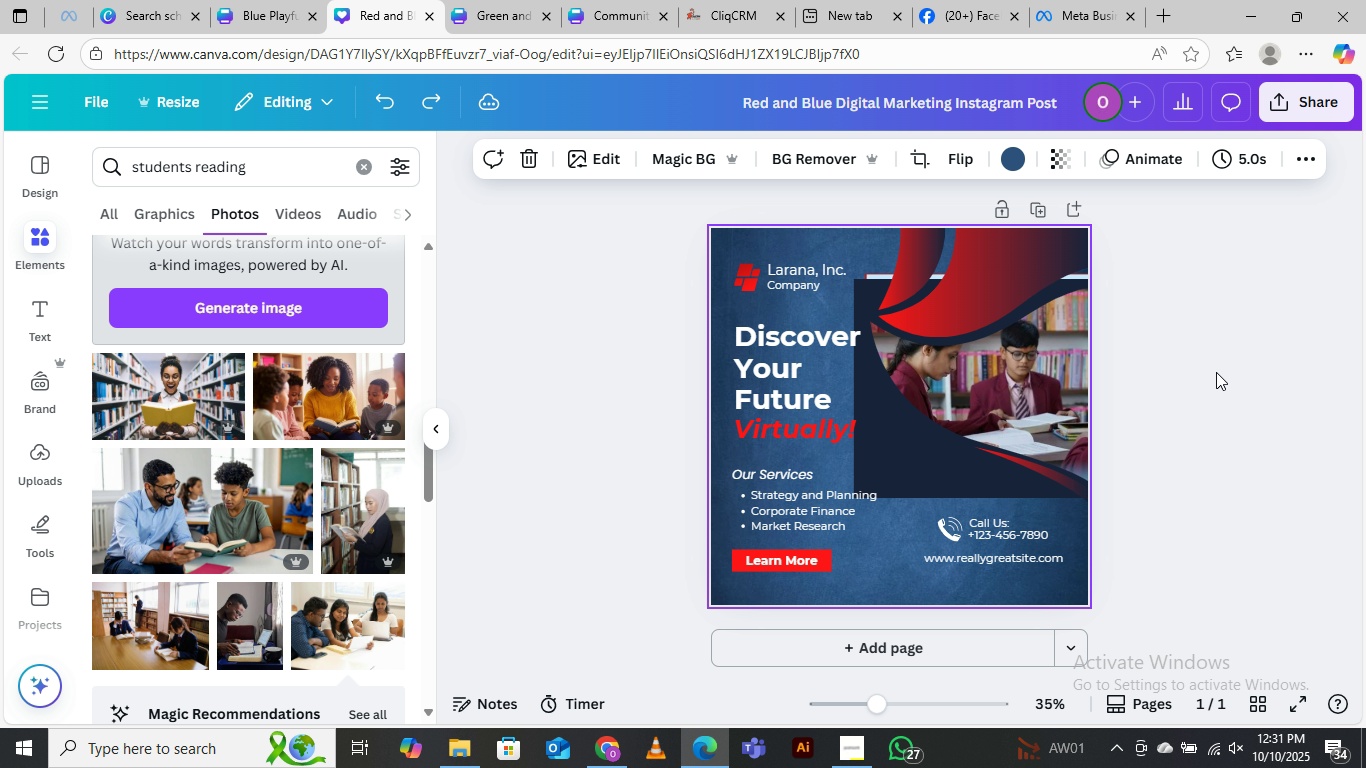 
key(Control+Z)
 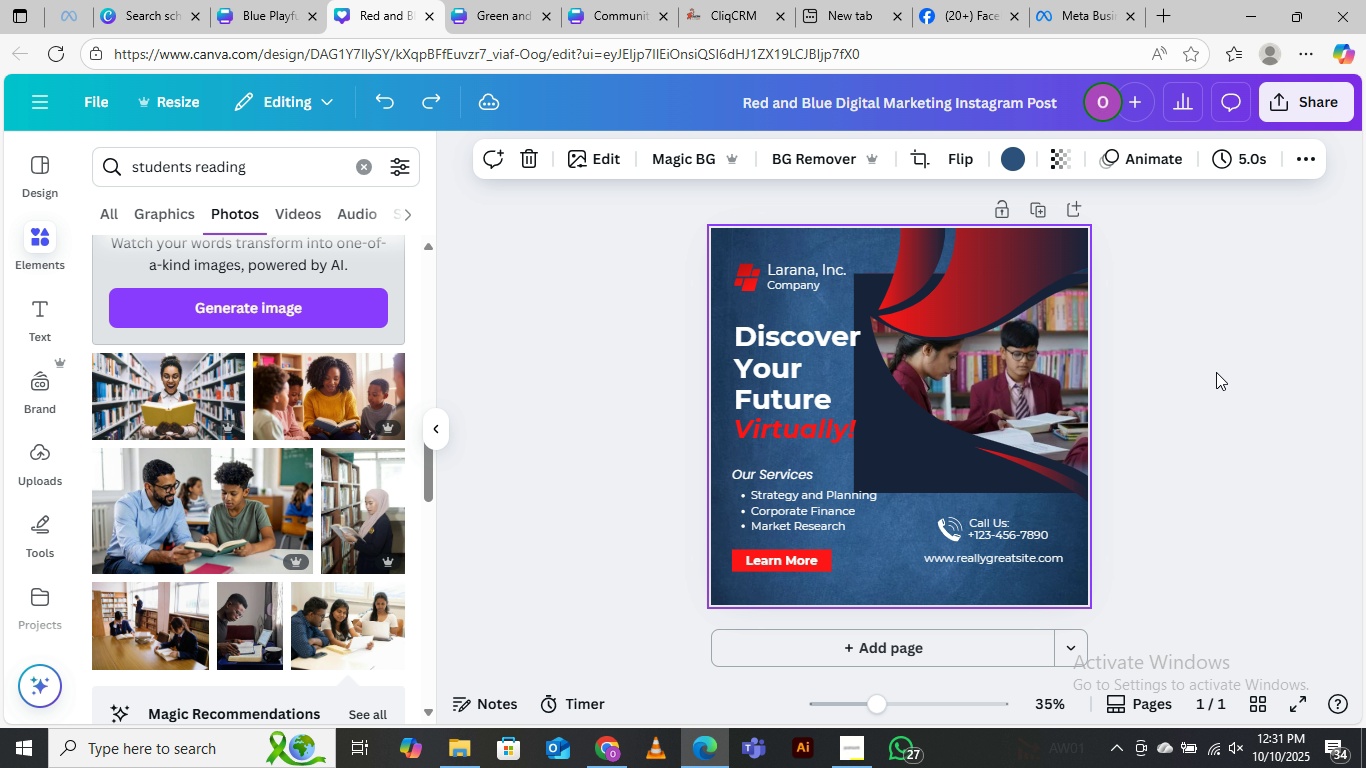 
key(Control+Z)
 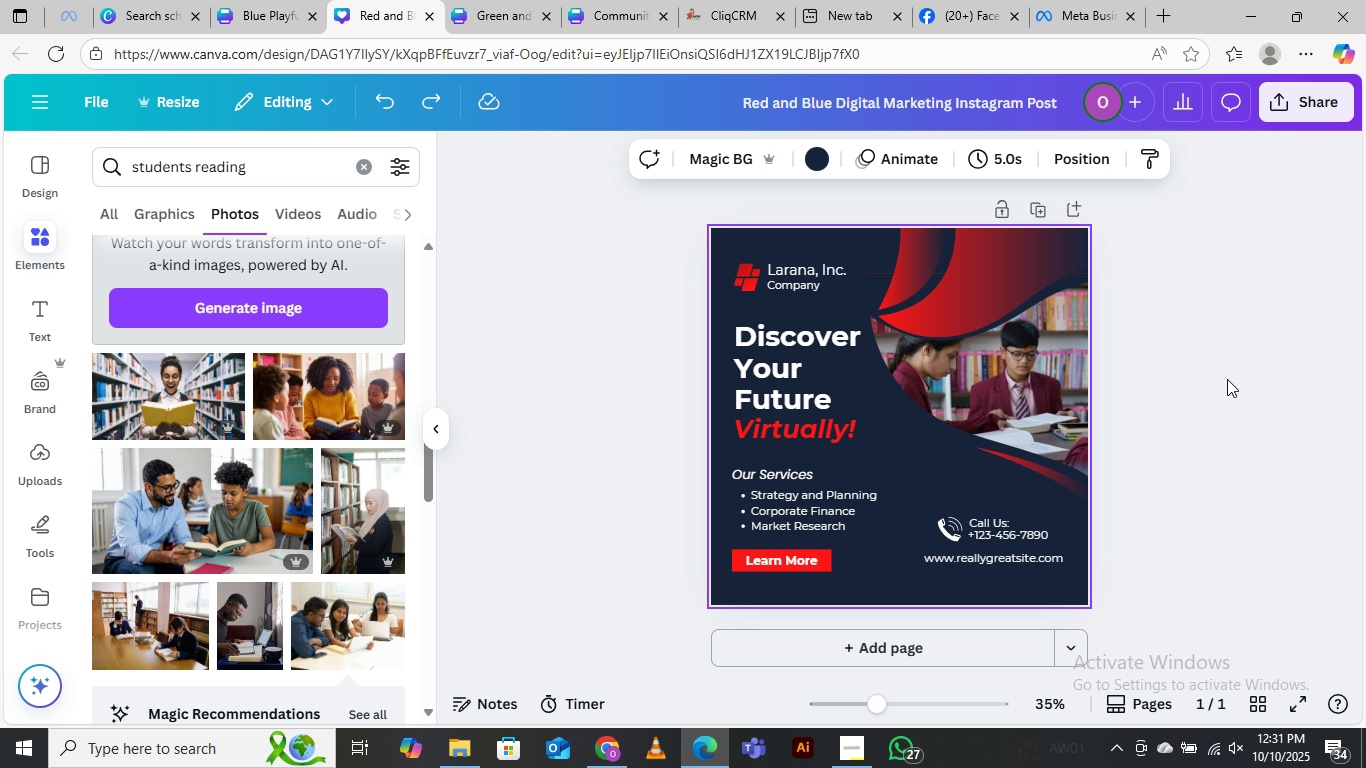 
wait(9.65)
 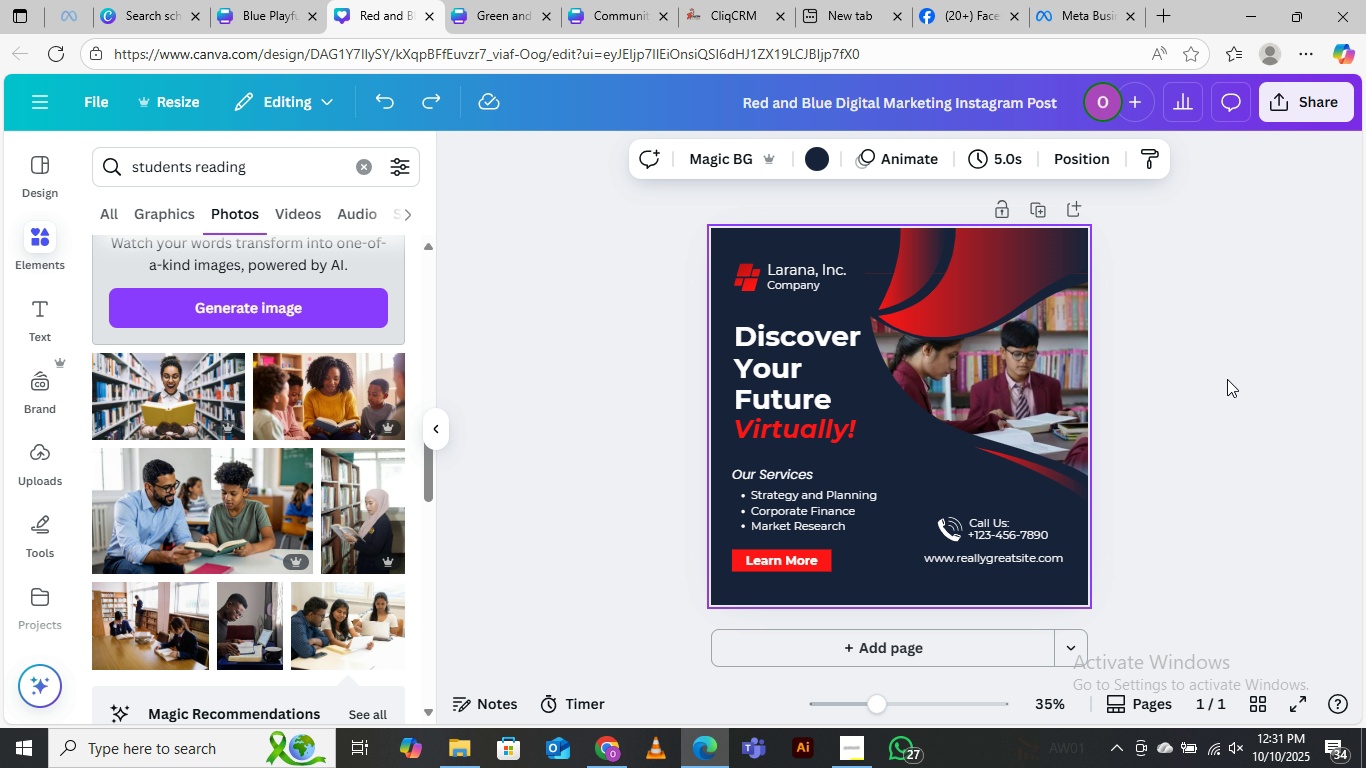 
left_click([790, 392])
 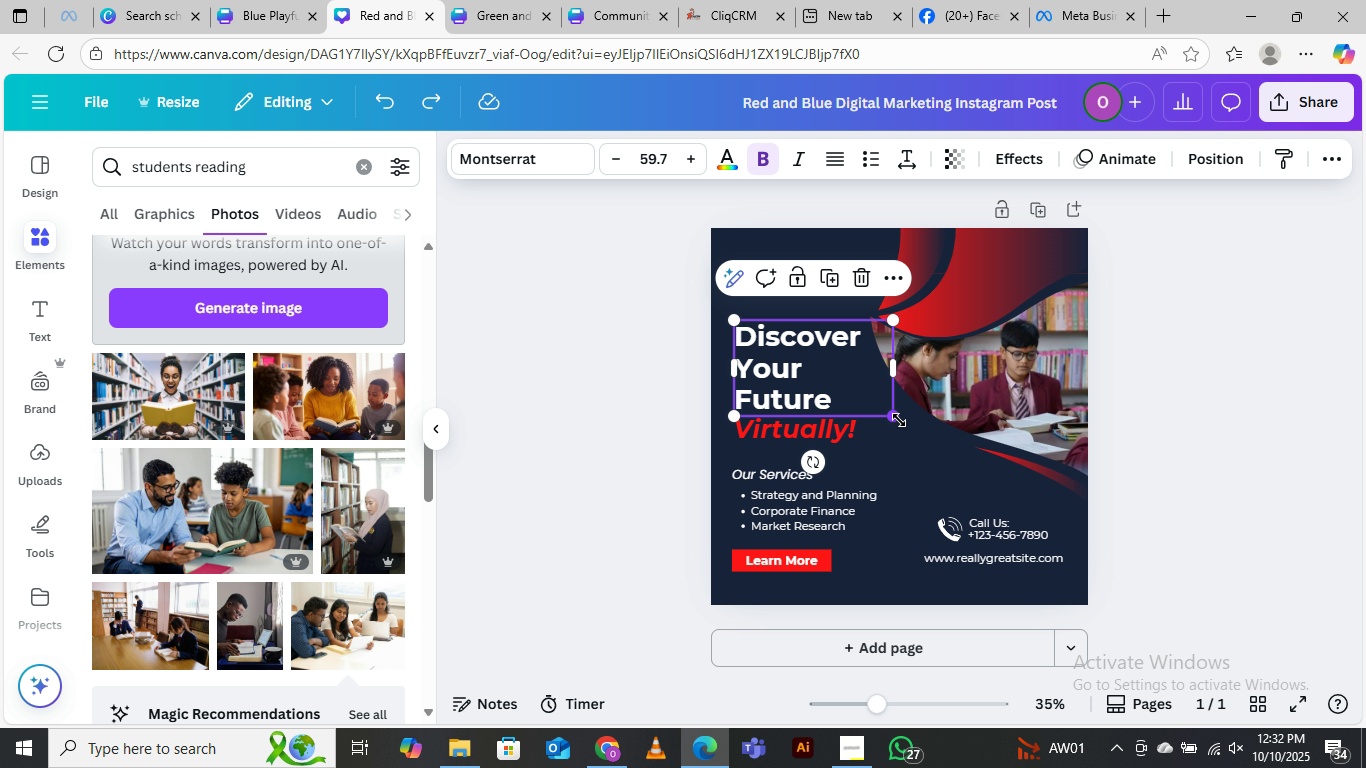 
left_click_drag(start_coordinate=[899, 420], to_coordinate=[892, 414])
 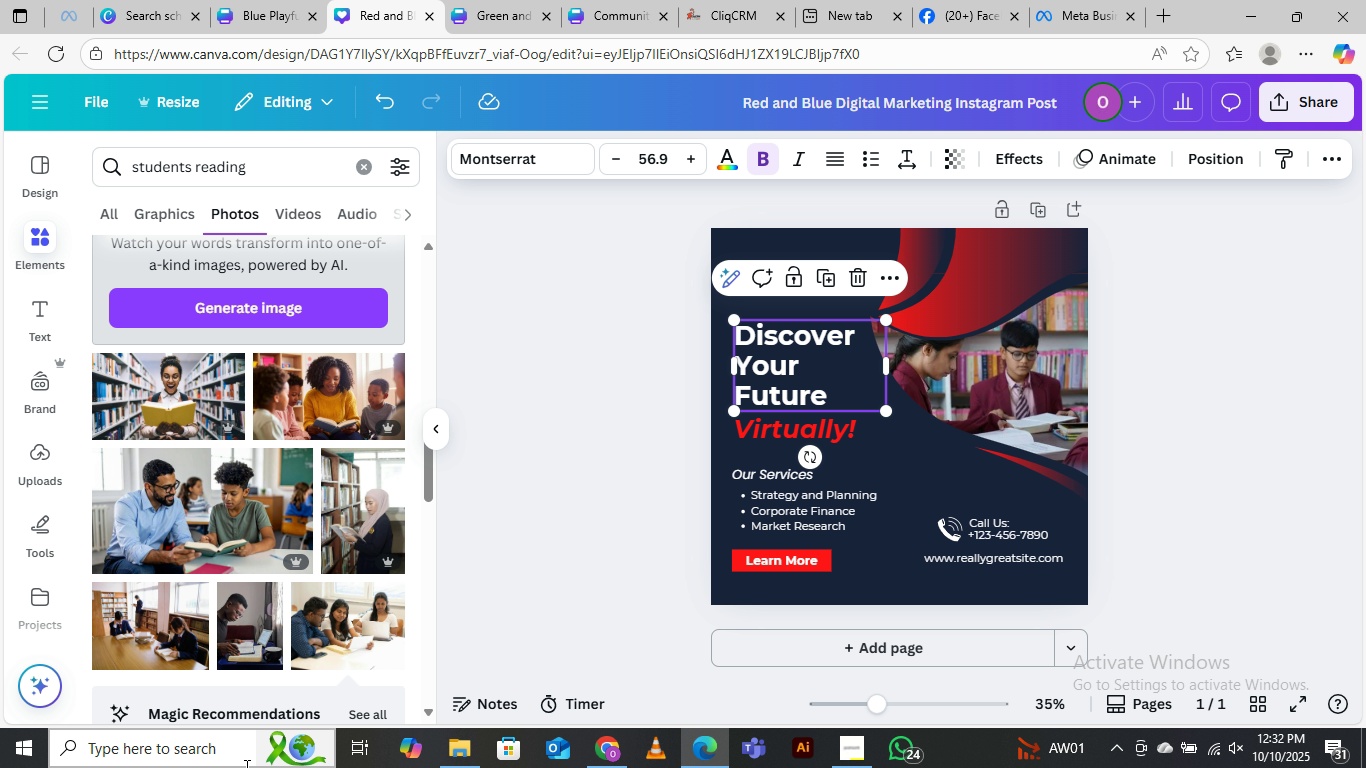 
wait(35.4)
 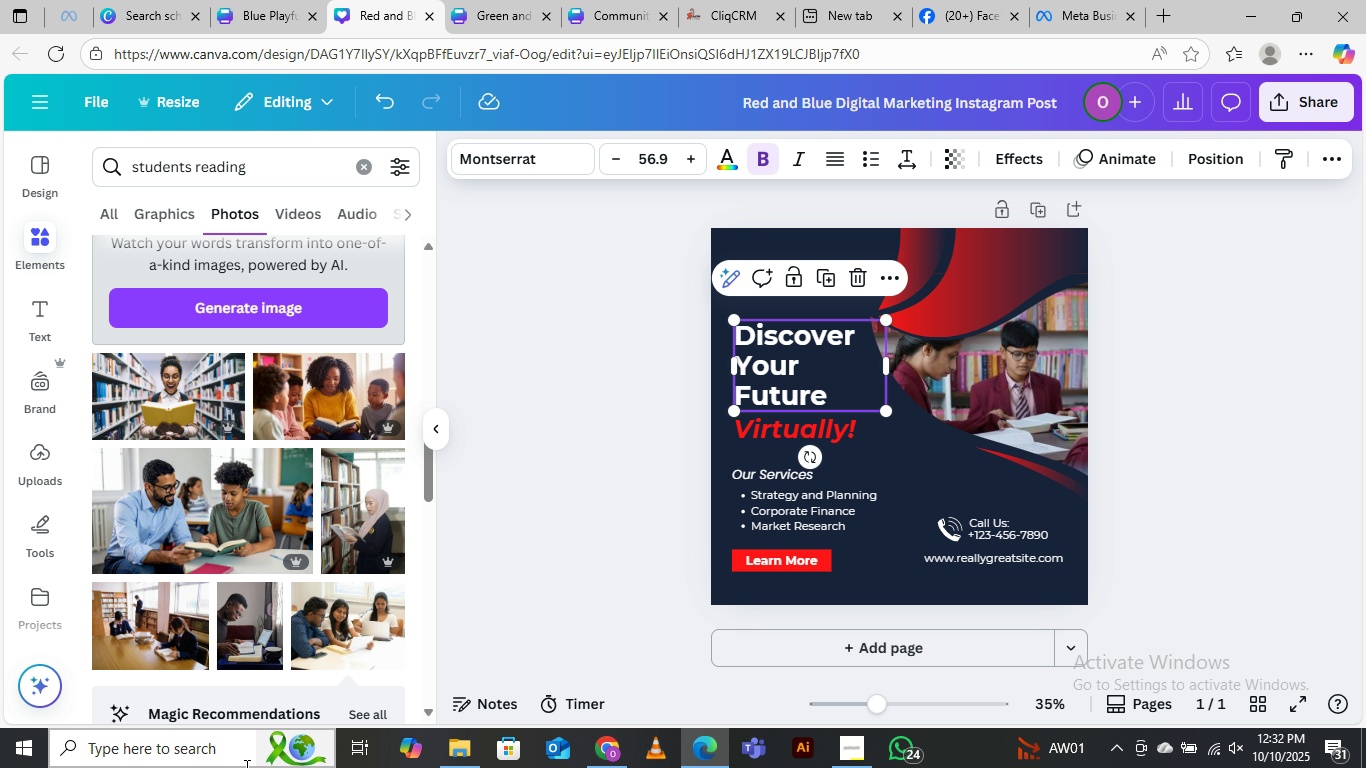 
left_click([1224, 275])
 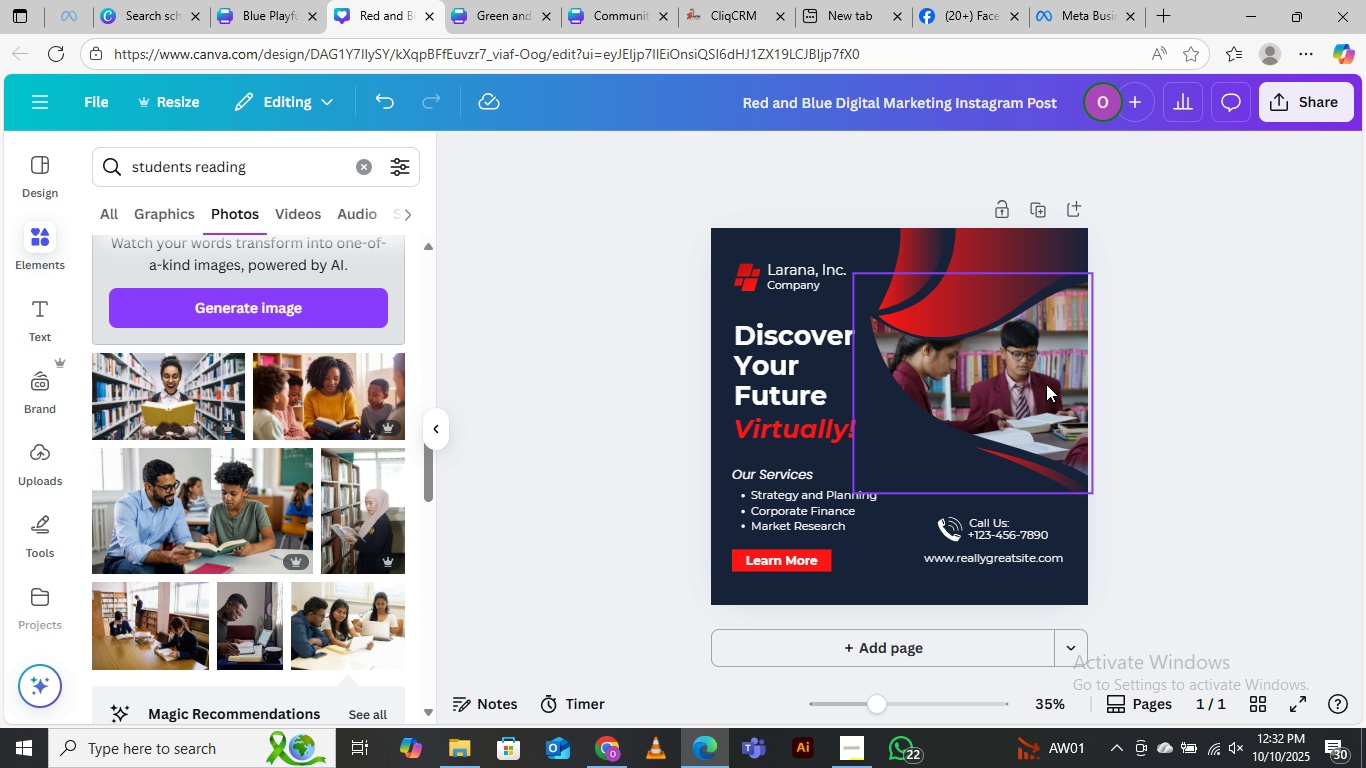 
left_click([1047, 383])
 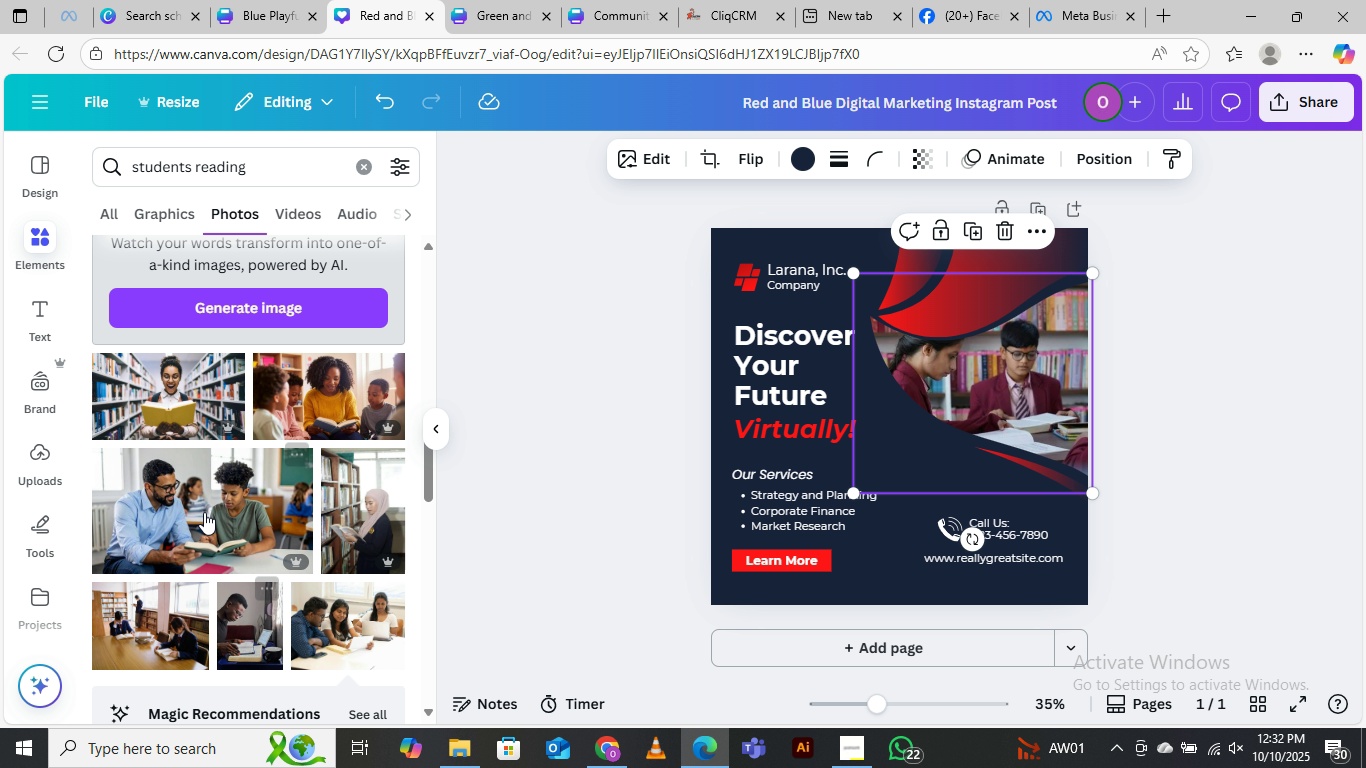 
scroll: coordinate [210, 485], scroll_direction: down, amount: 1.0
 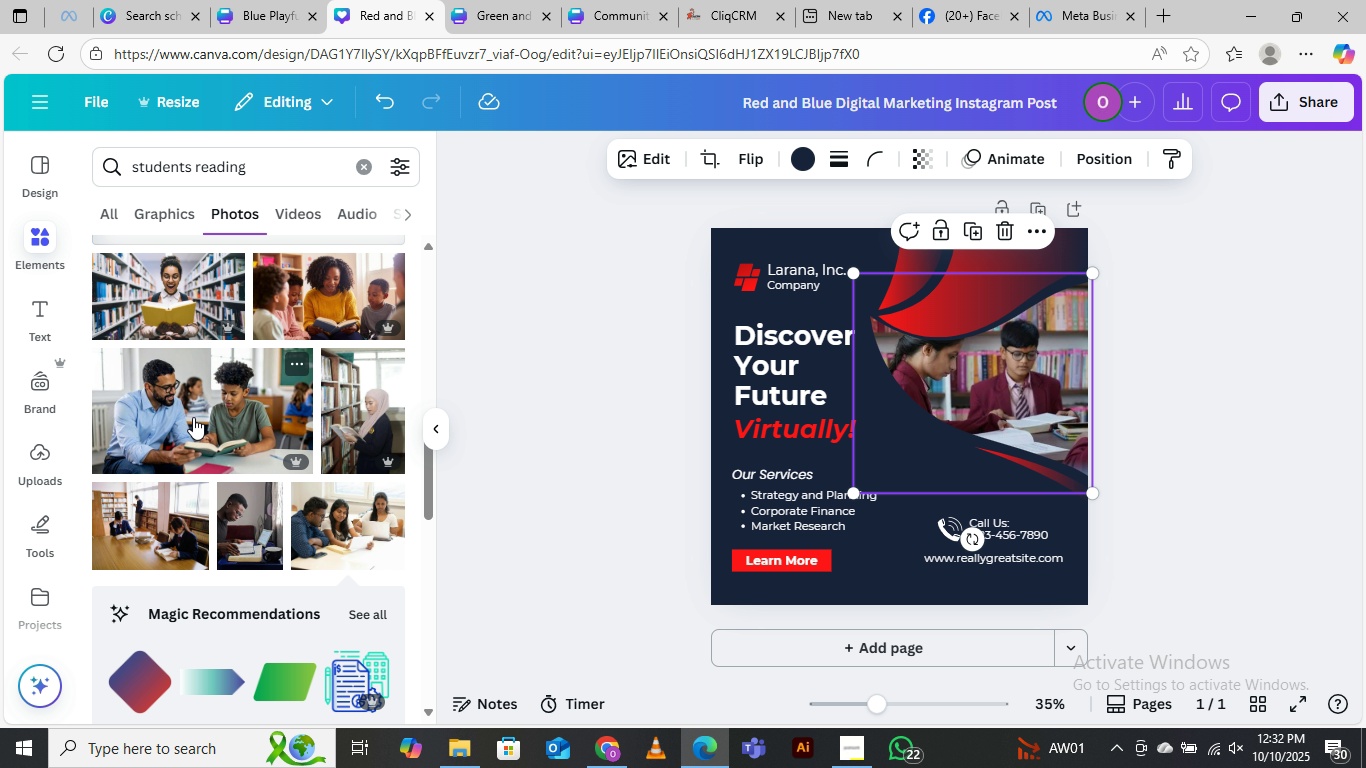 
left_click([193, 413])
 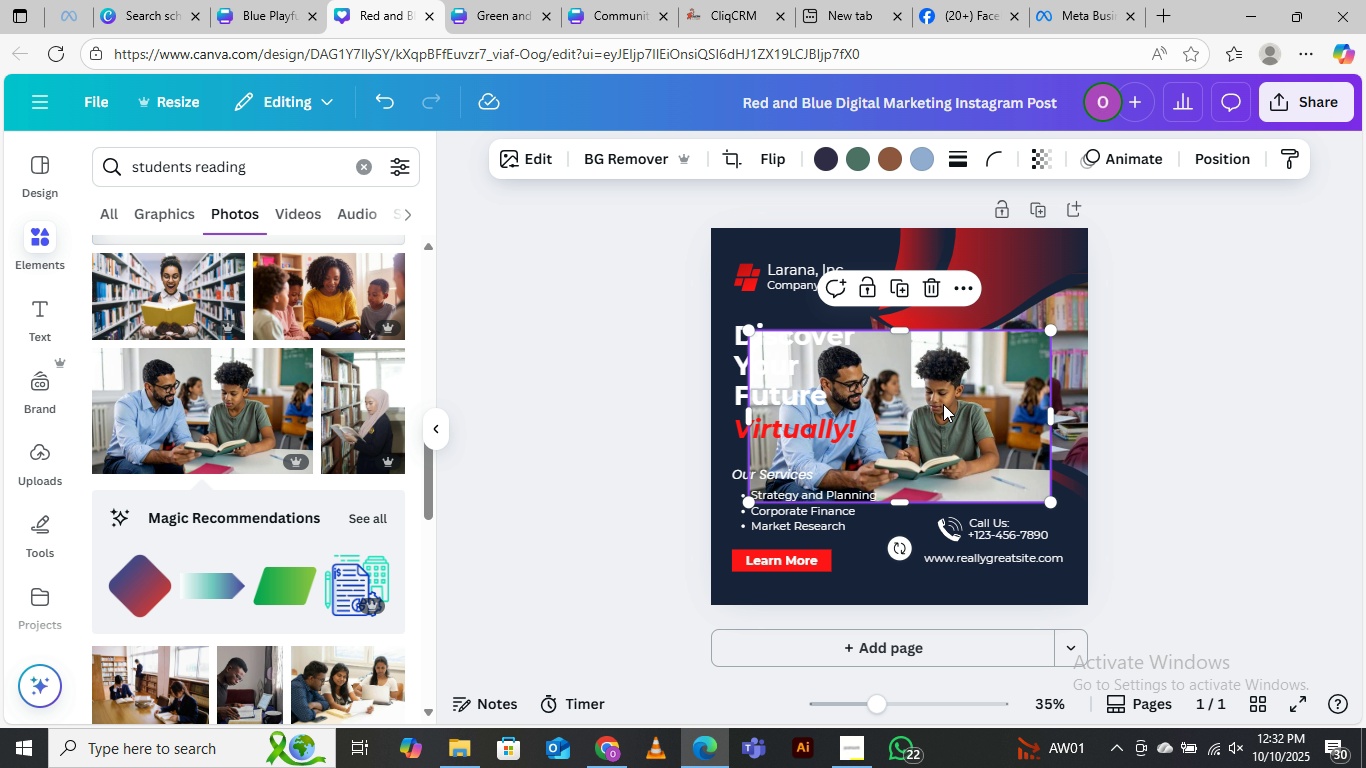 
left_click_drag(start_coordinate=[939, 411], to_coordinate=[1048, 383])
 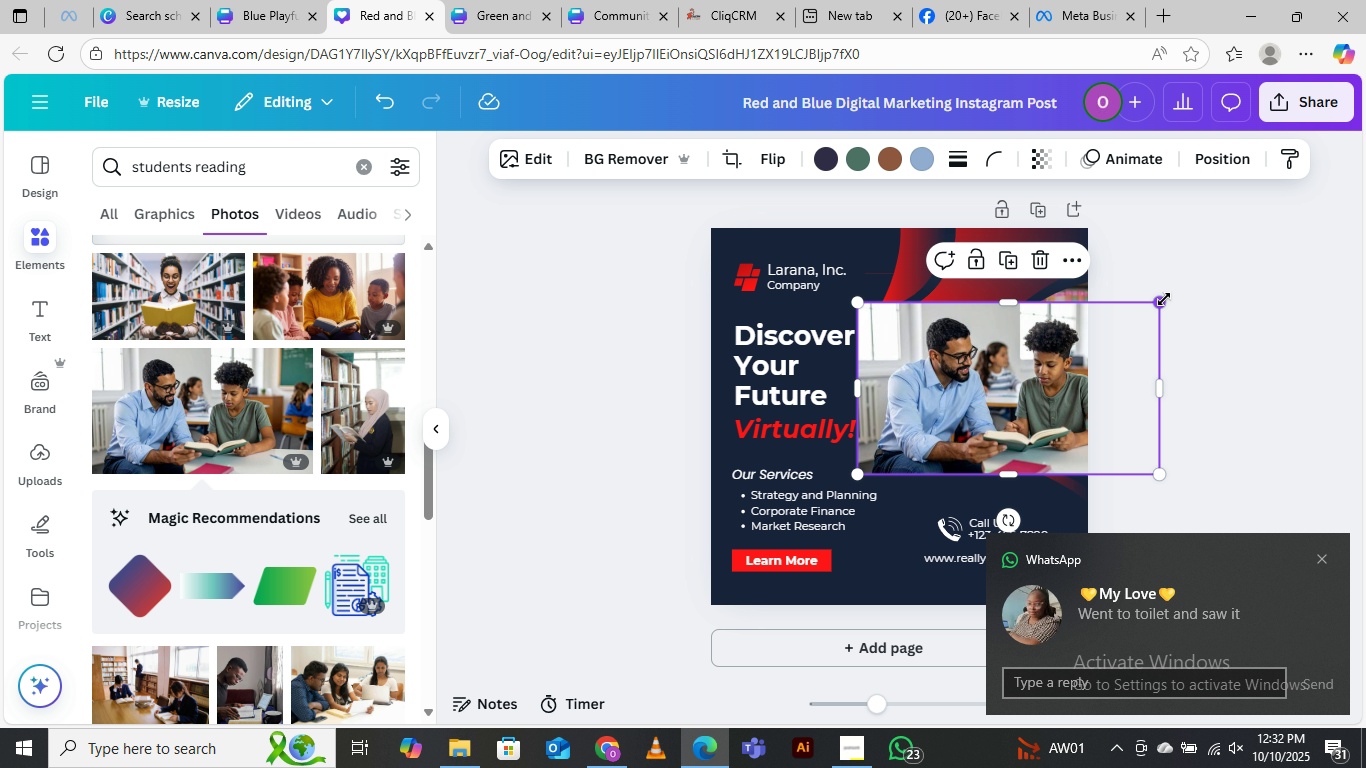 
left_click_drag(start_coordinate=[1164, 299], to_coordinate=[1176, 276])
 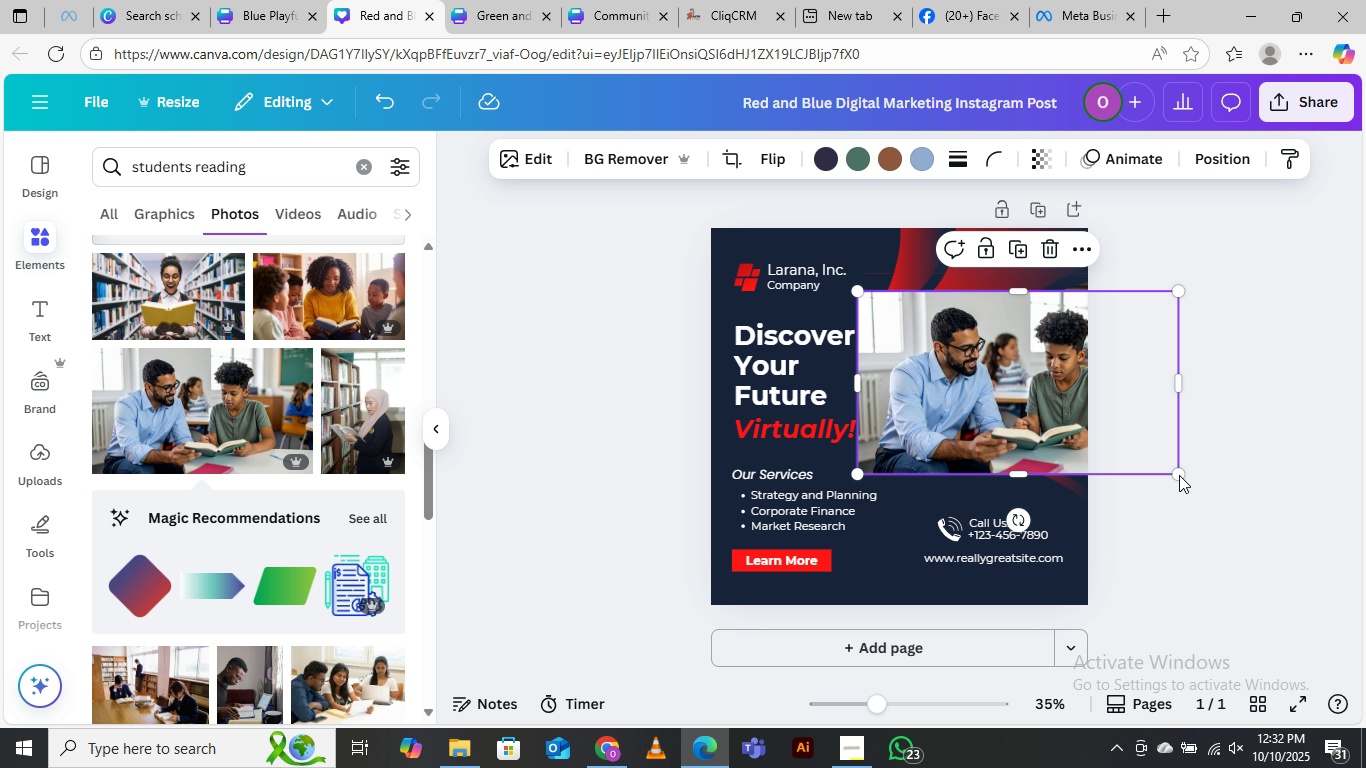 
left_click_drag(start_coordinate=[1180, 480], to_coordinate=[1183, 486])
 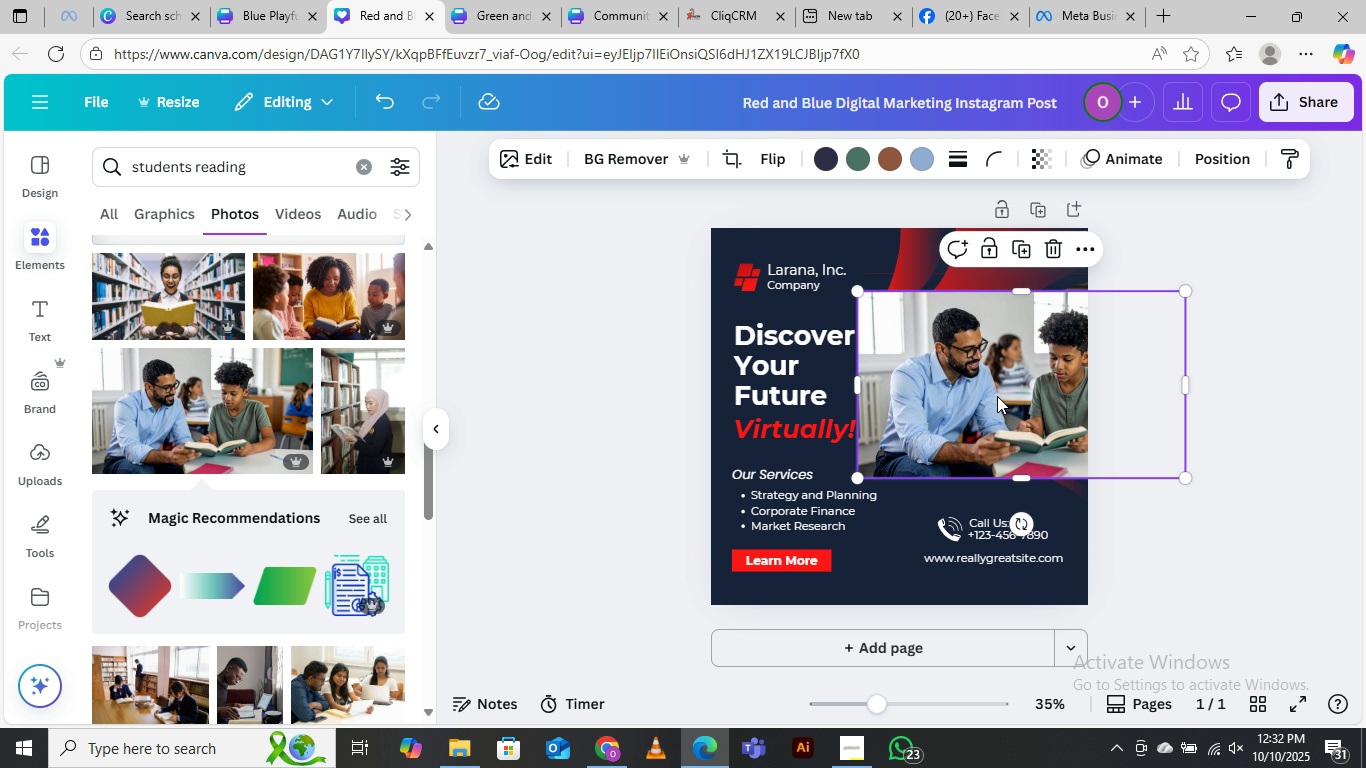 
left_click_drag(start_coordinate=[997, 396], to_coordinate=[982, 410])
 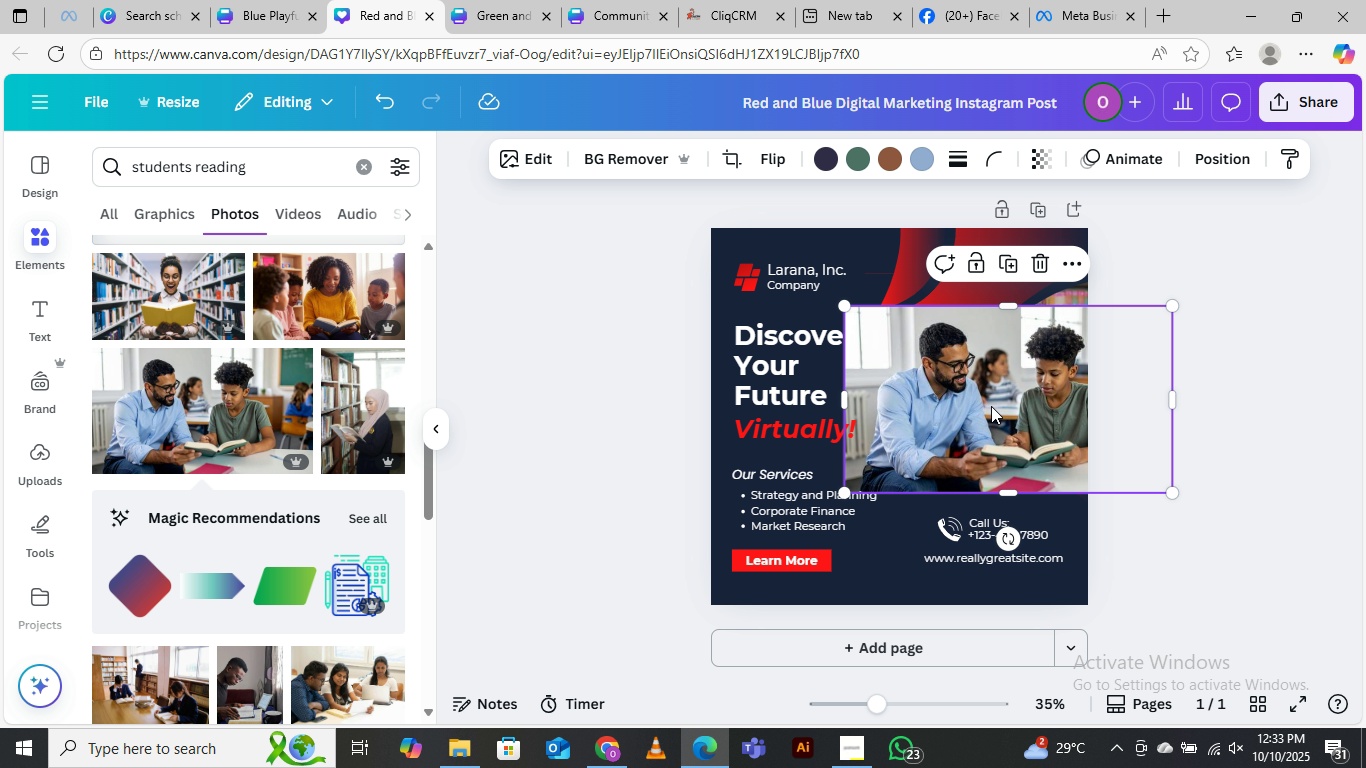 
left_click_drag(start_coordinate=[991, 406], to_coordinate=[990, 389])
 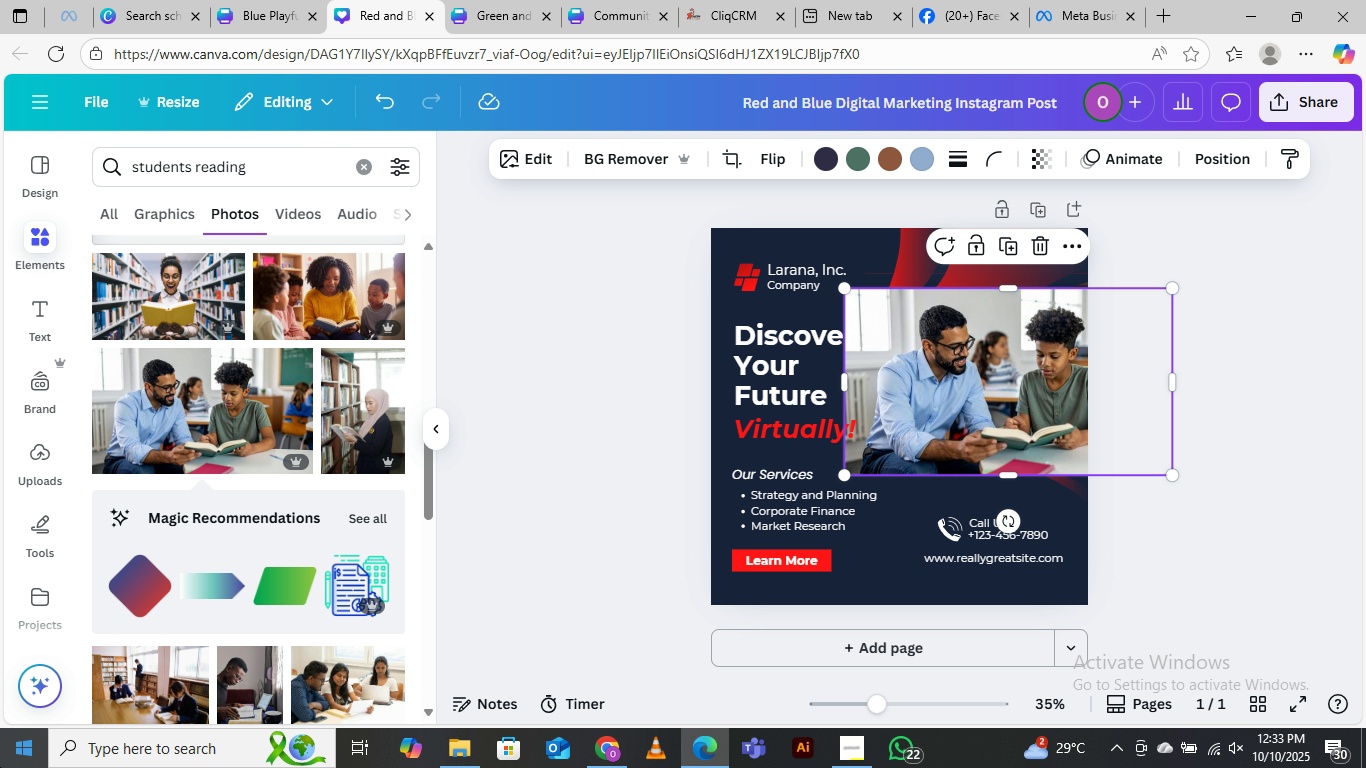 
wait(28.0)
 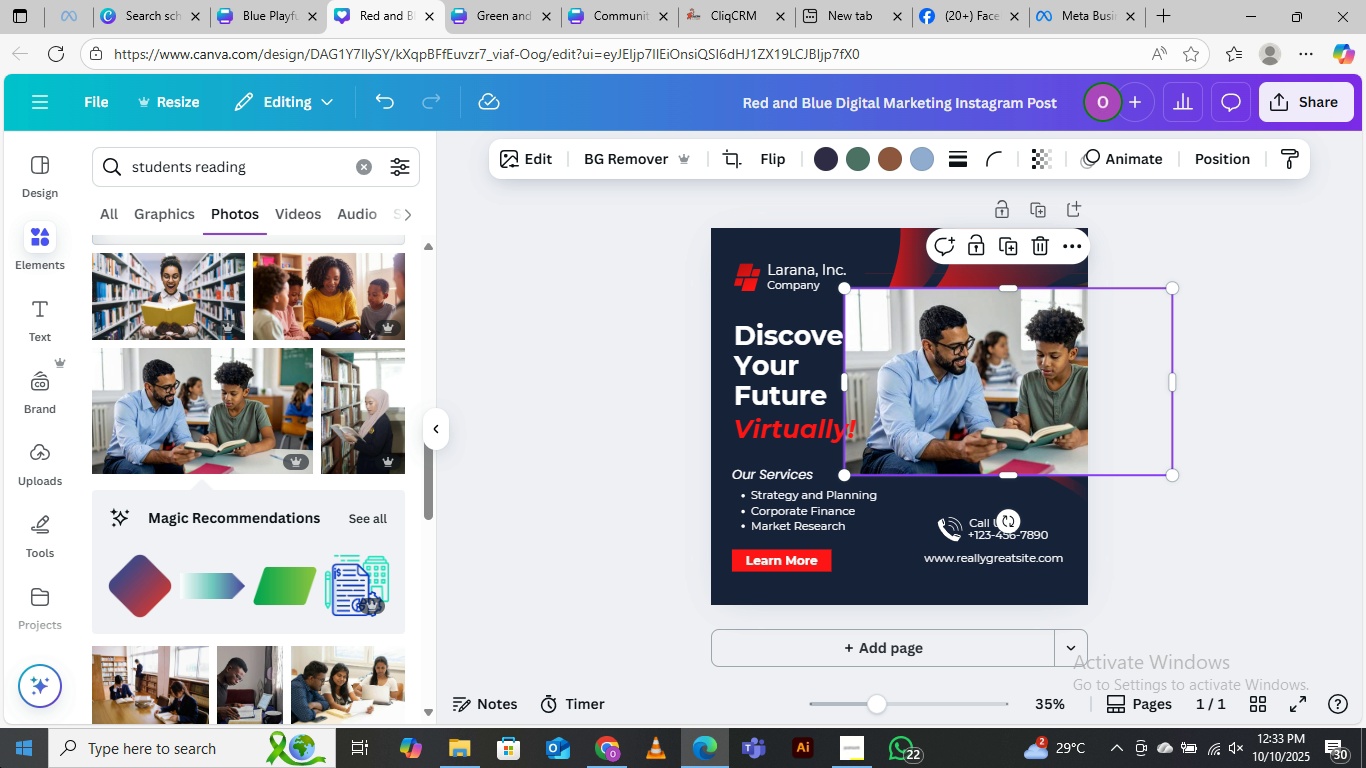 
left_click([1217, 153])
 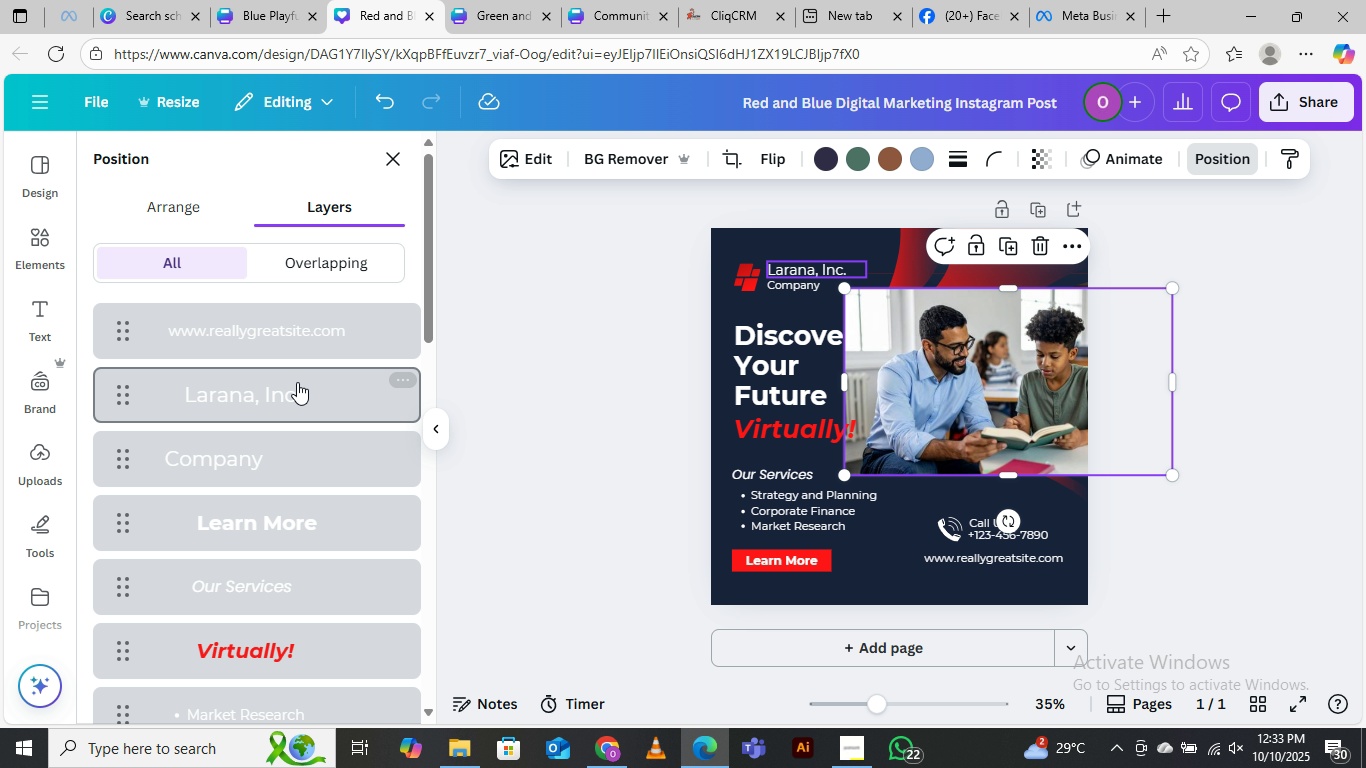 
scroll: coordinate [339, 409], scroll_direction: down, amount: 2.0
 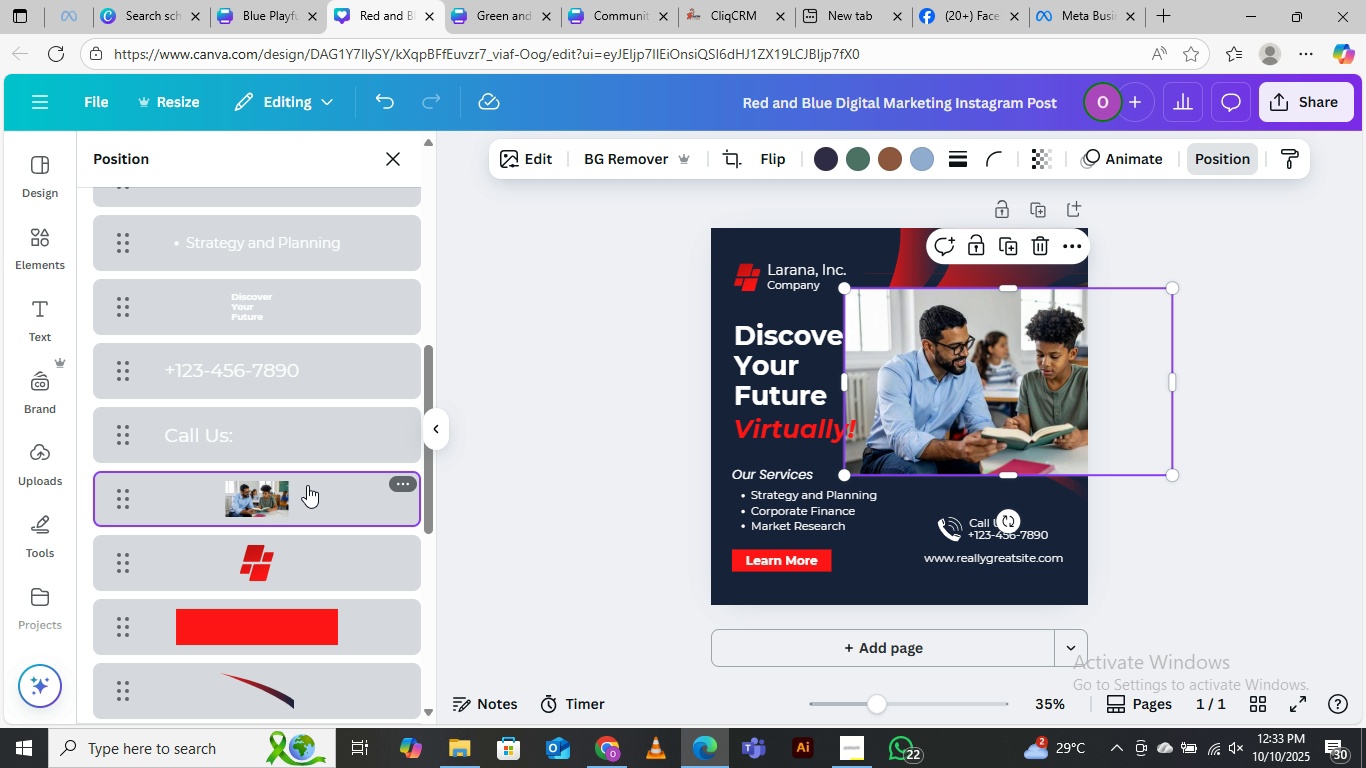 
left_click_drag(start_coordinate=[299, 483], to_coordinate=[307, 452])
 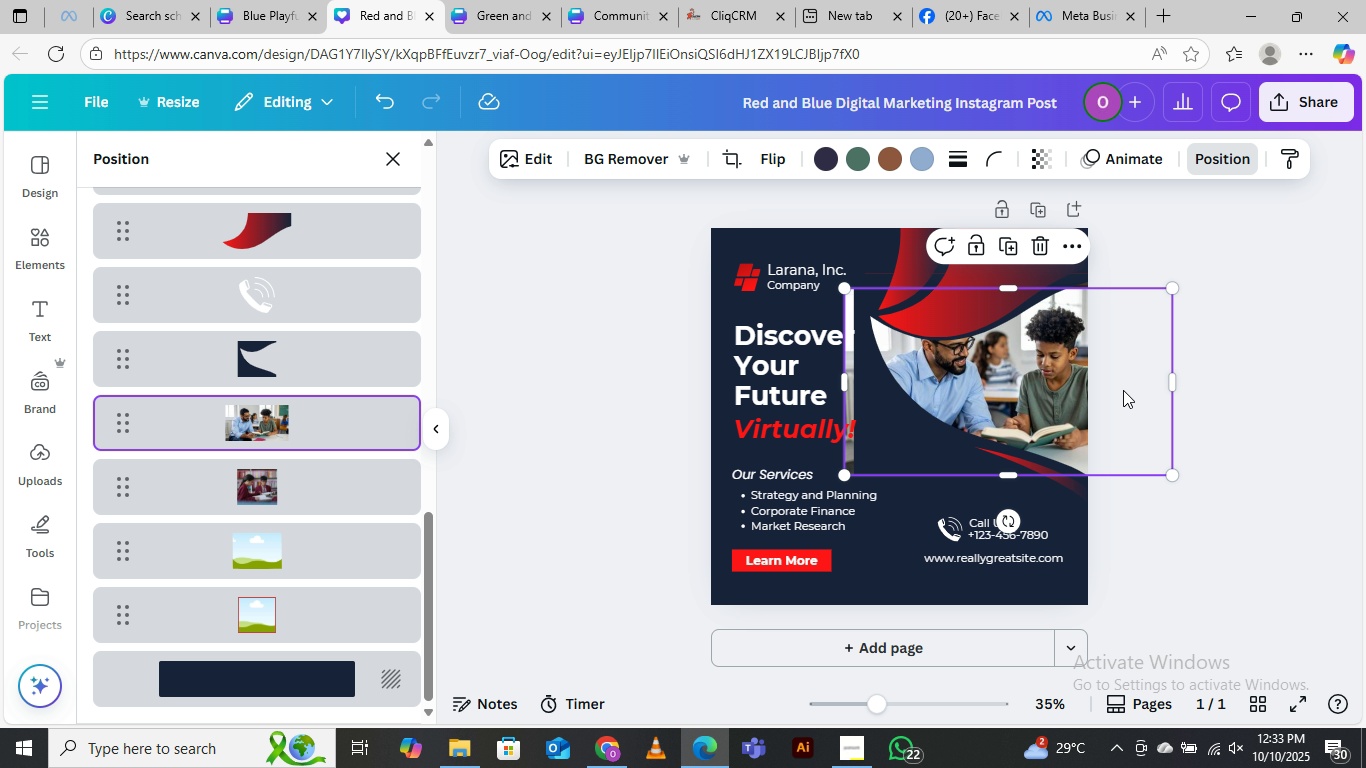 
left_click_drag(start_coordinate=[1041, 399], to_coordinate=[1052, 416])
 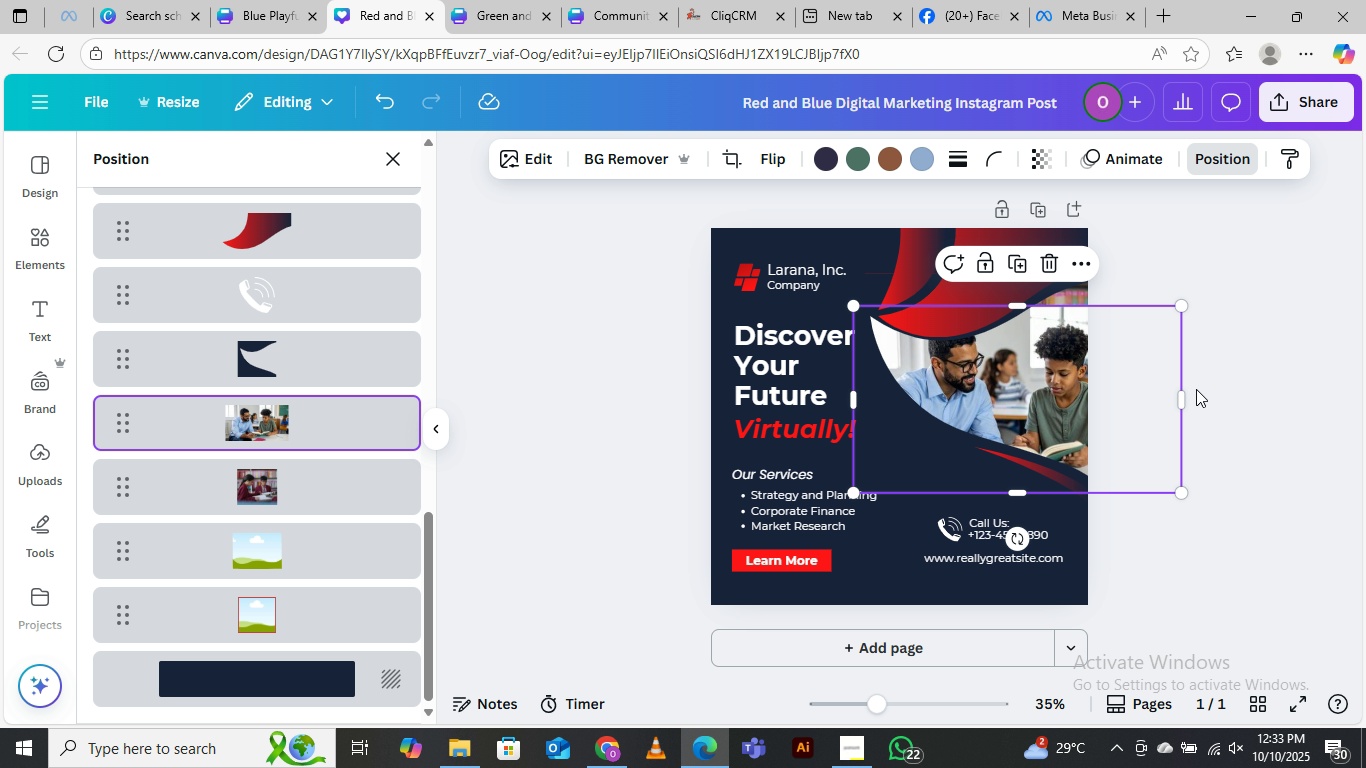 
left_click([1262, 339])
 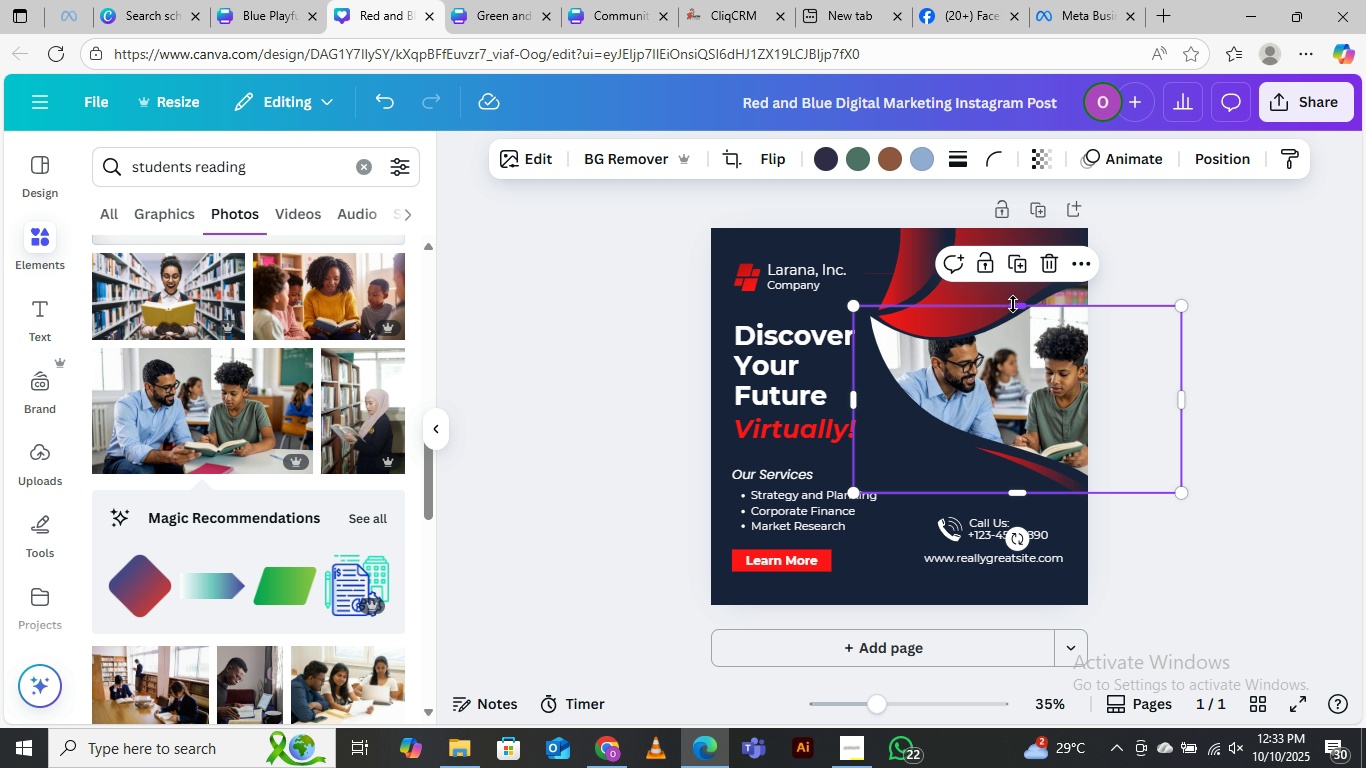 
left_click_drag(start_coordinate=[1013, 304], to_coordinate=[1014, 288])
 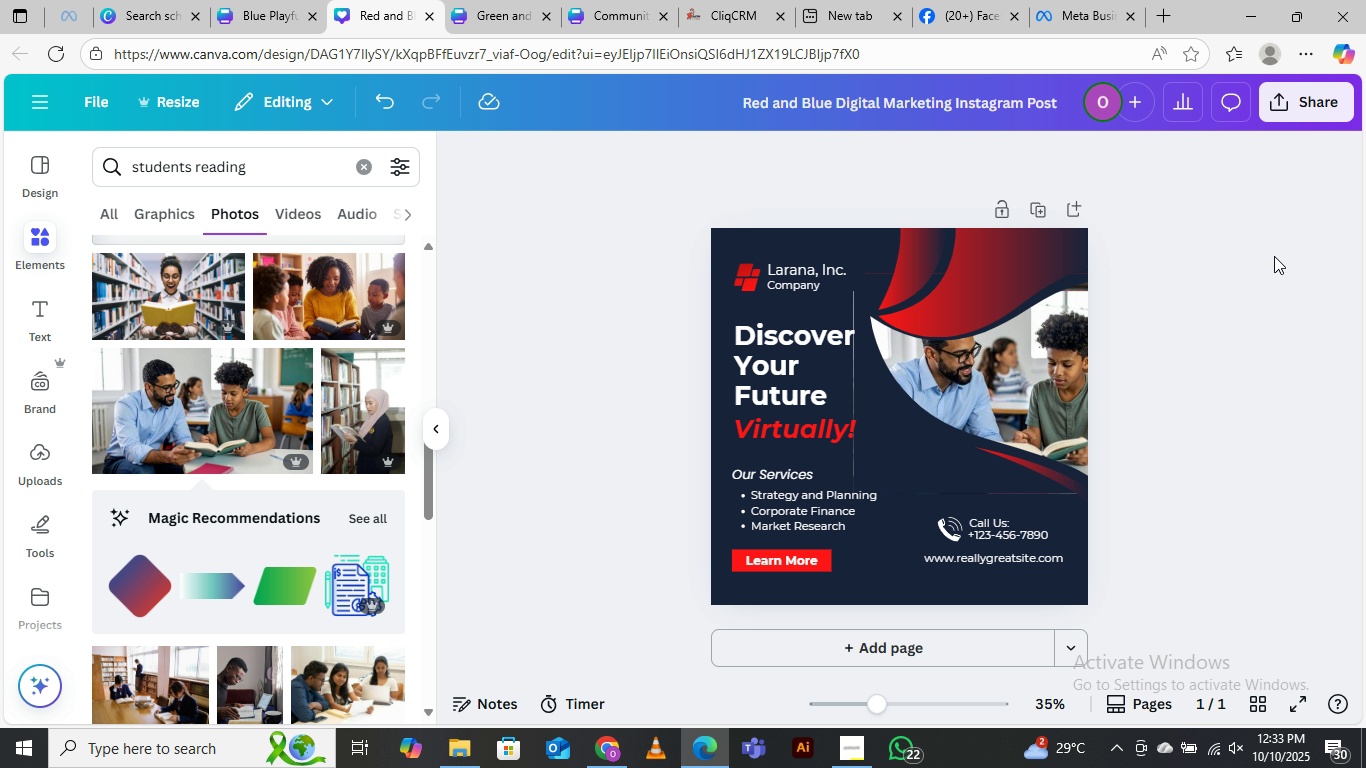 
left_click([1274, 256])
 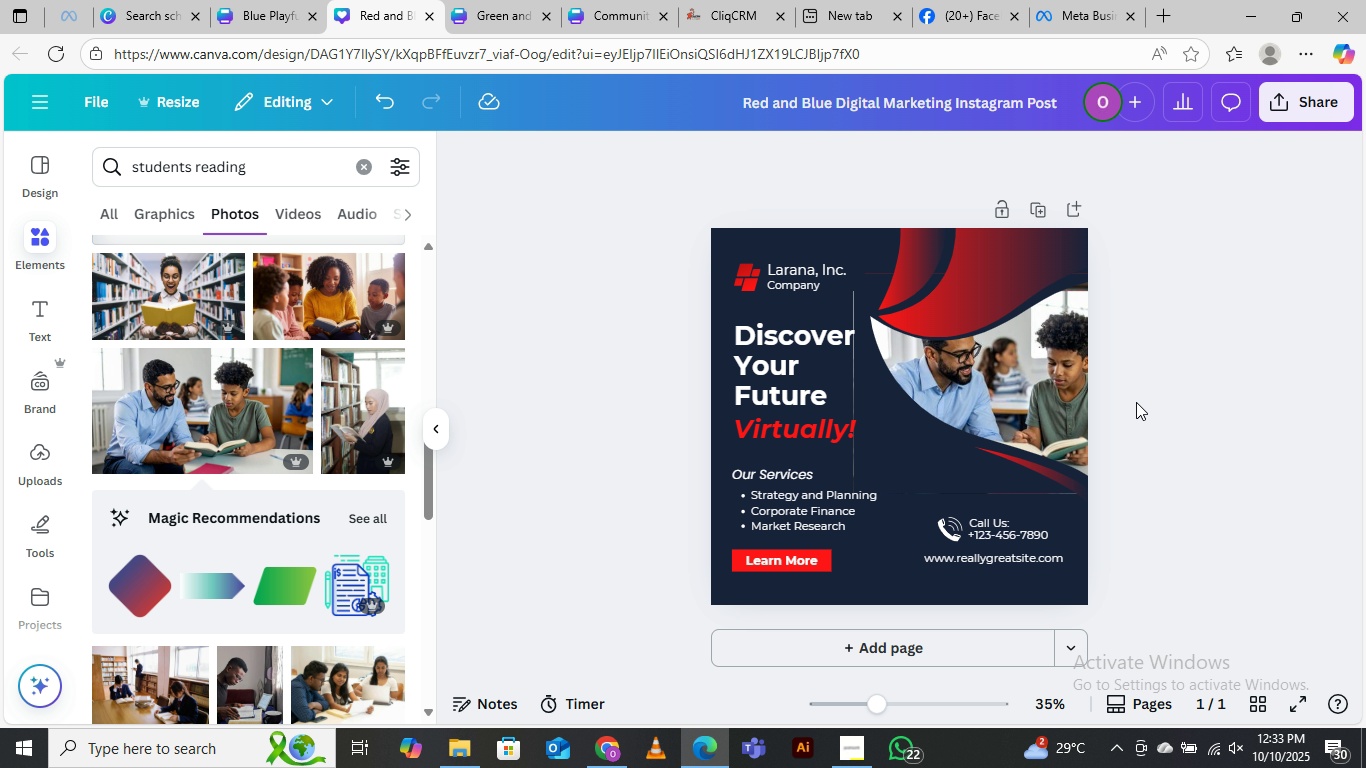 
left_click([1050, 395])
 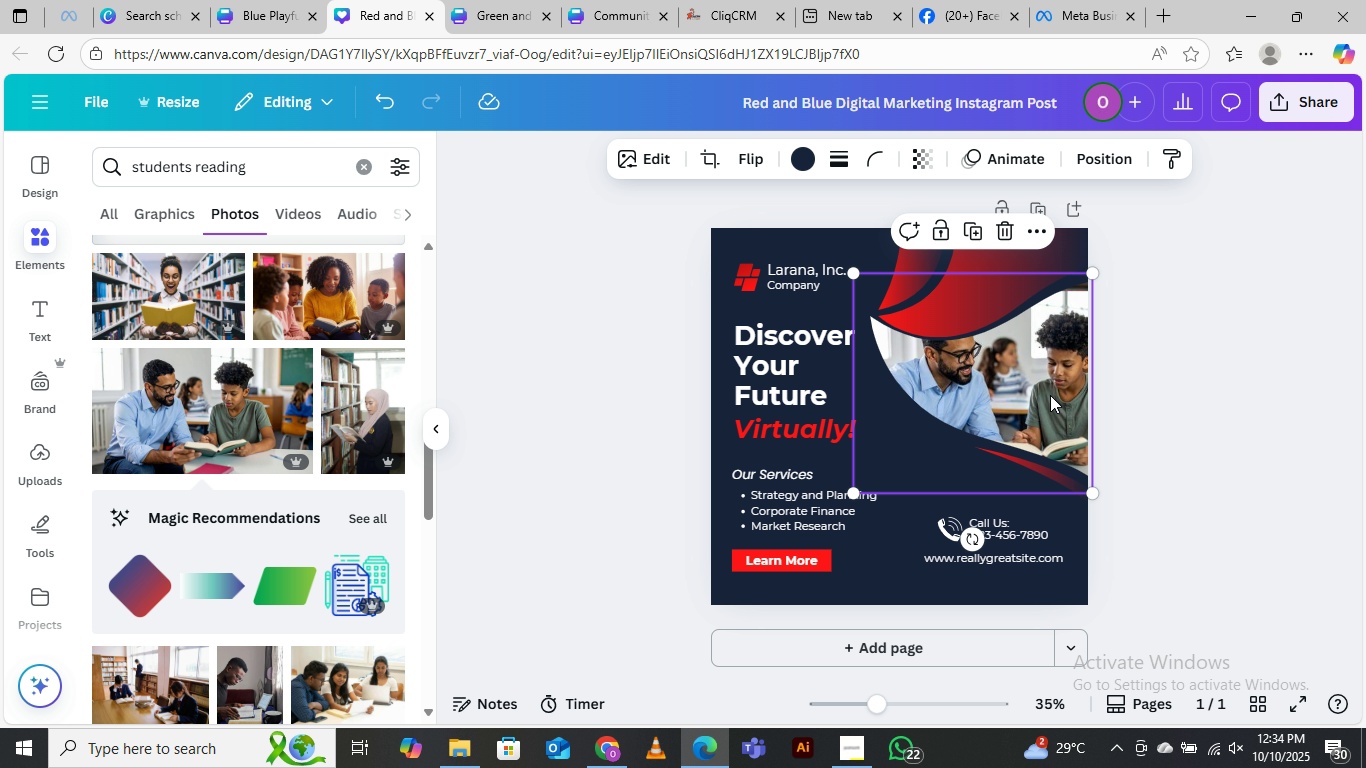 
key(ArrowRight)
 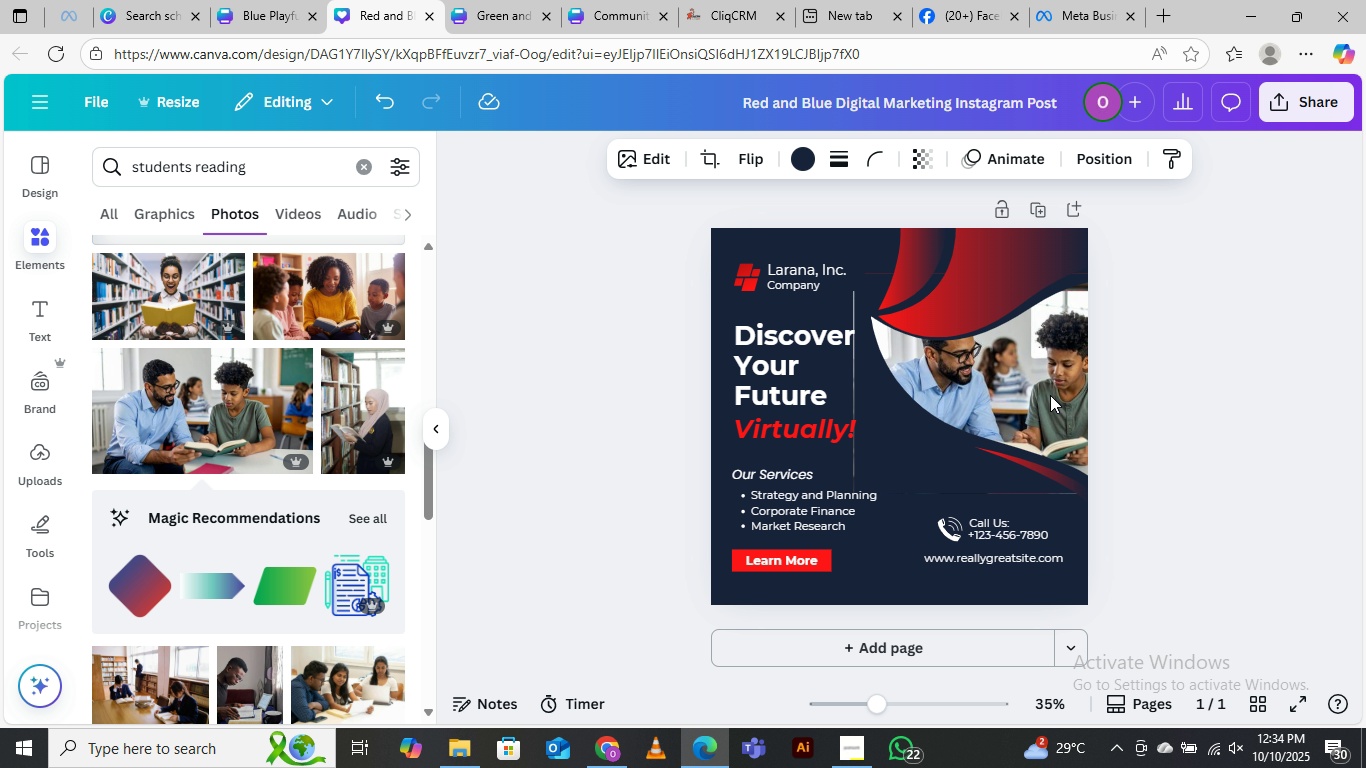 
key(ArrowRight)
 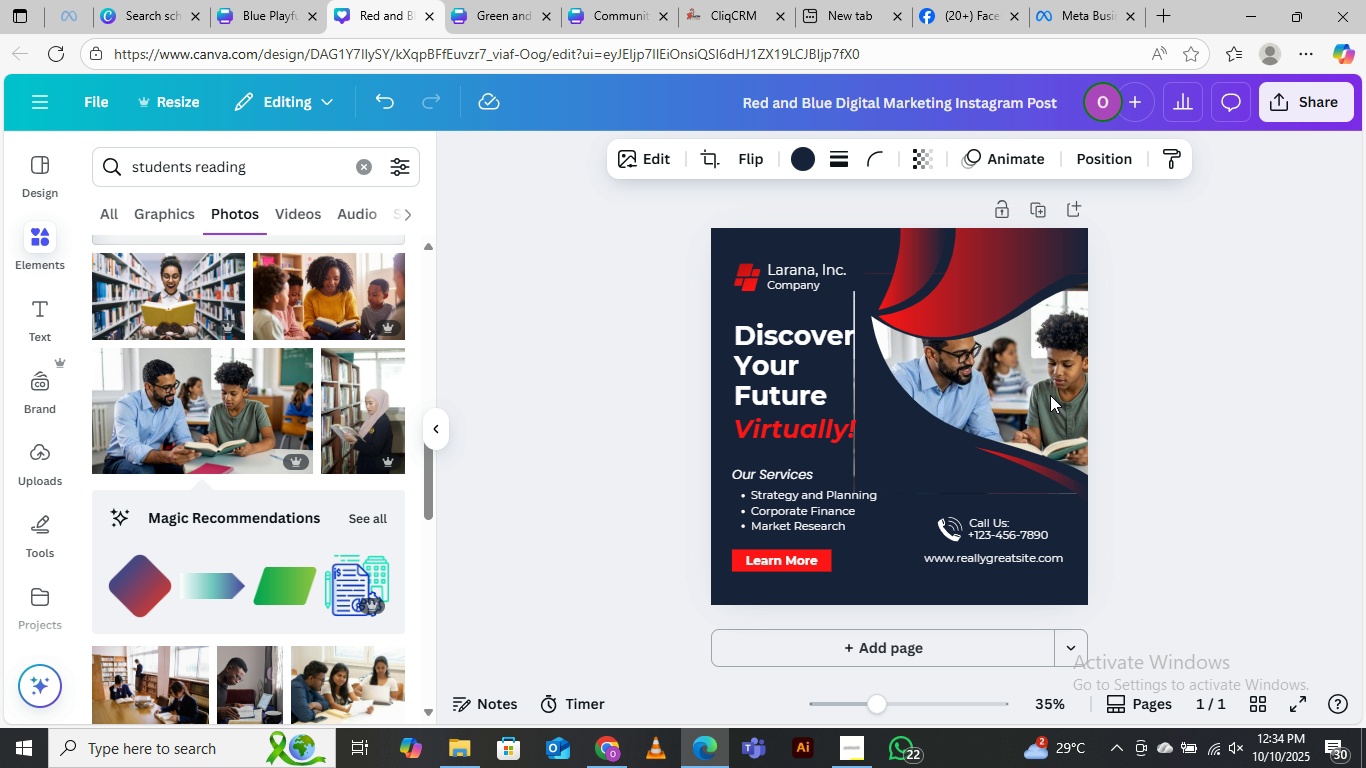 
key(ArrowRight)
 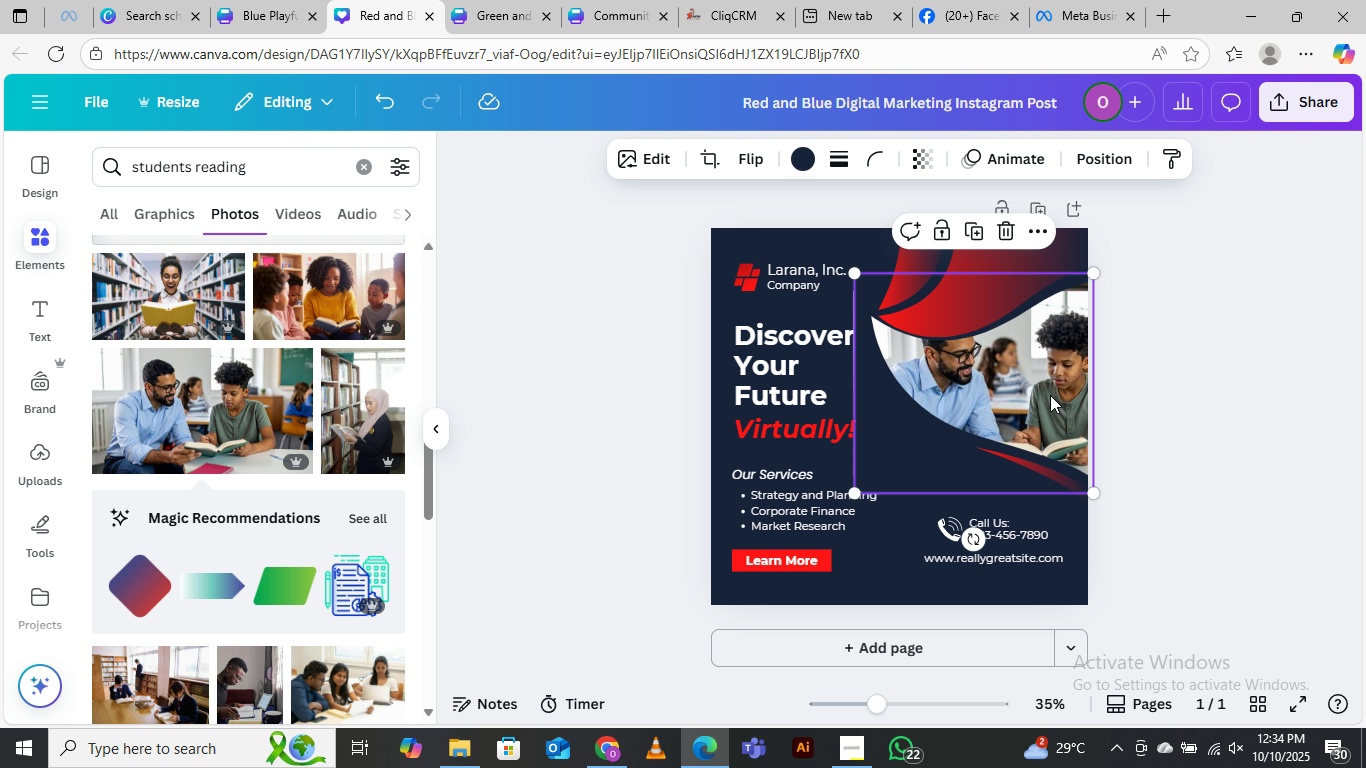 
key(ArrowLeft)
 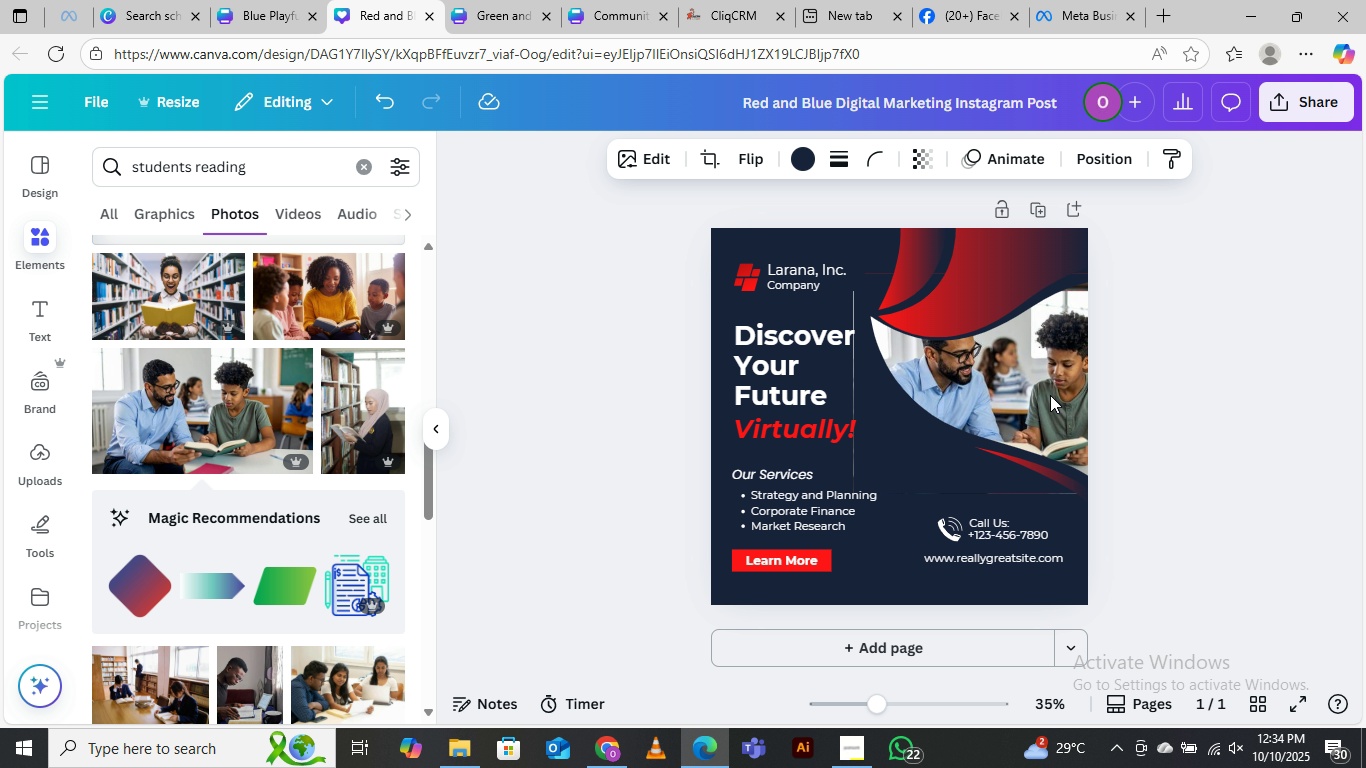 
key(ArrowLeft)
 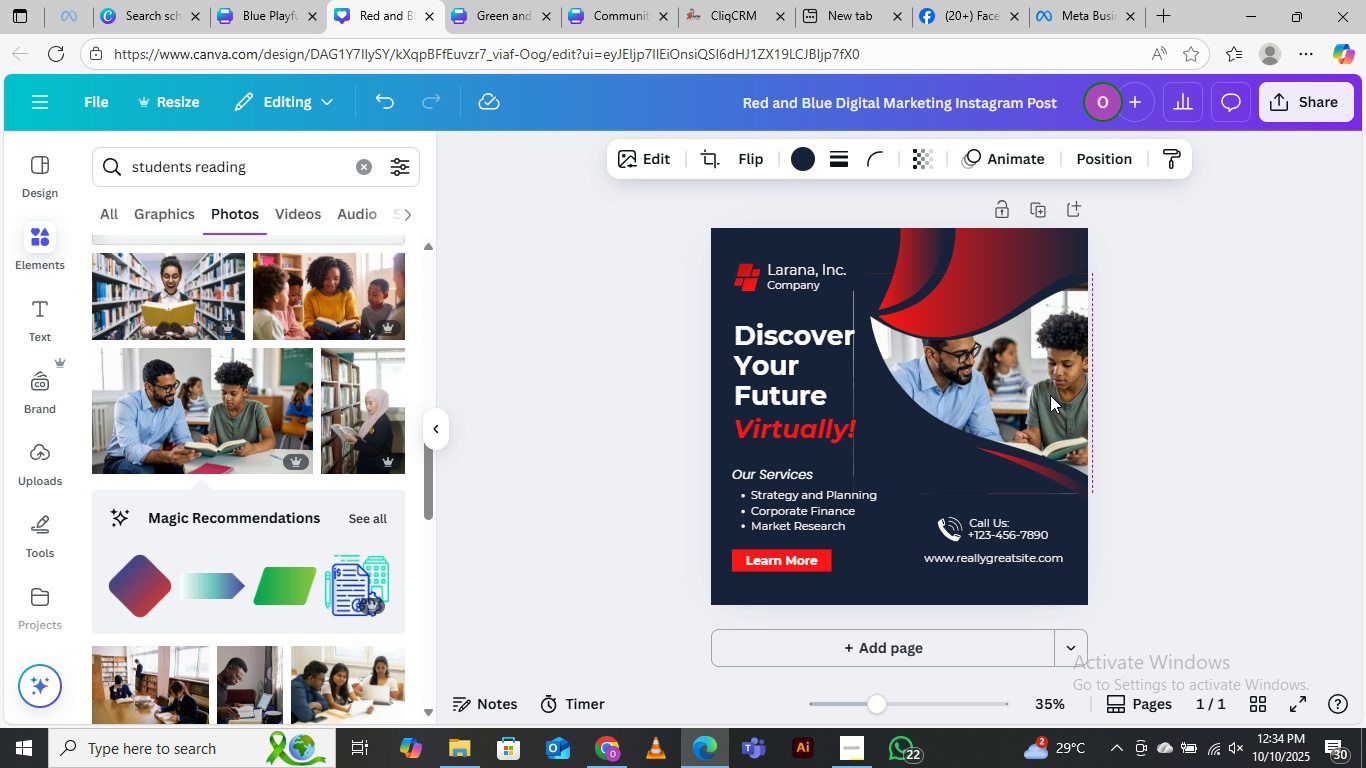 
key(ArrowLeft)
 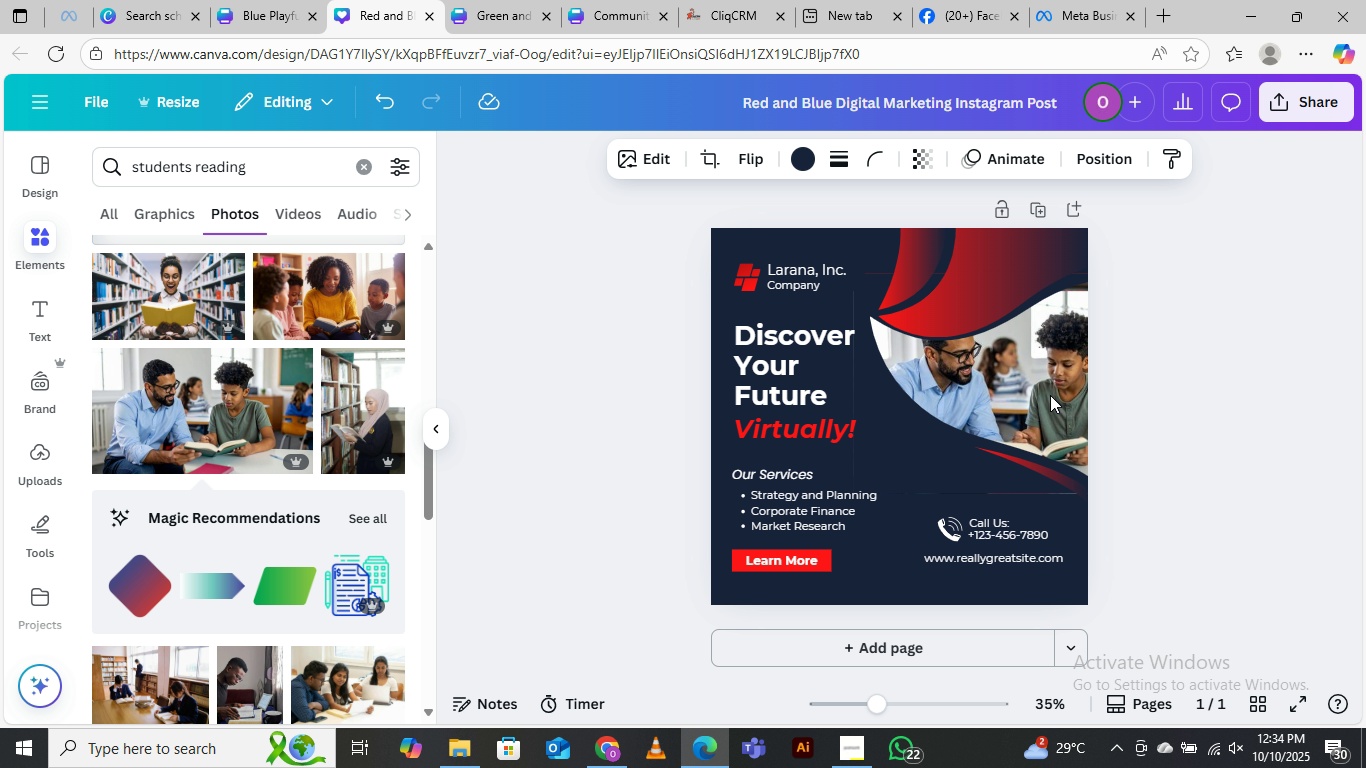 
key(ArrowLeft)
 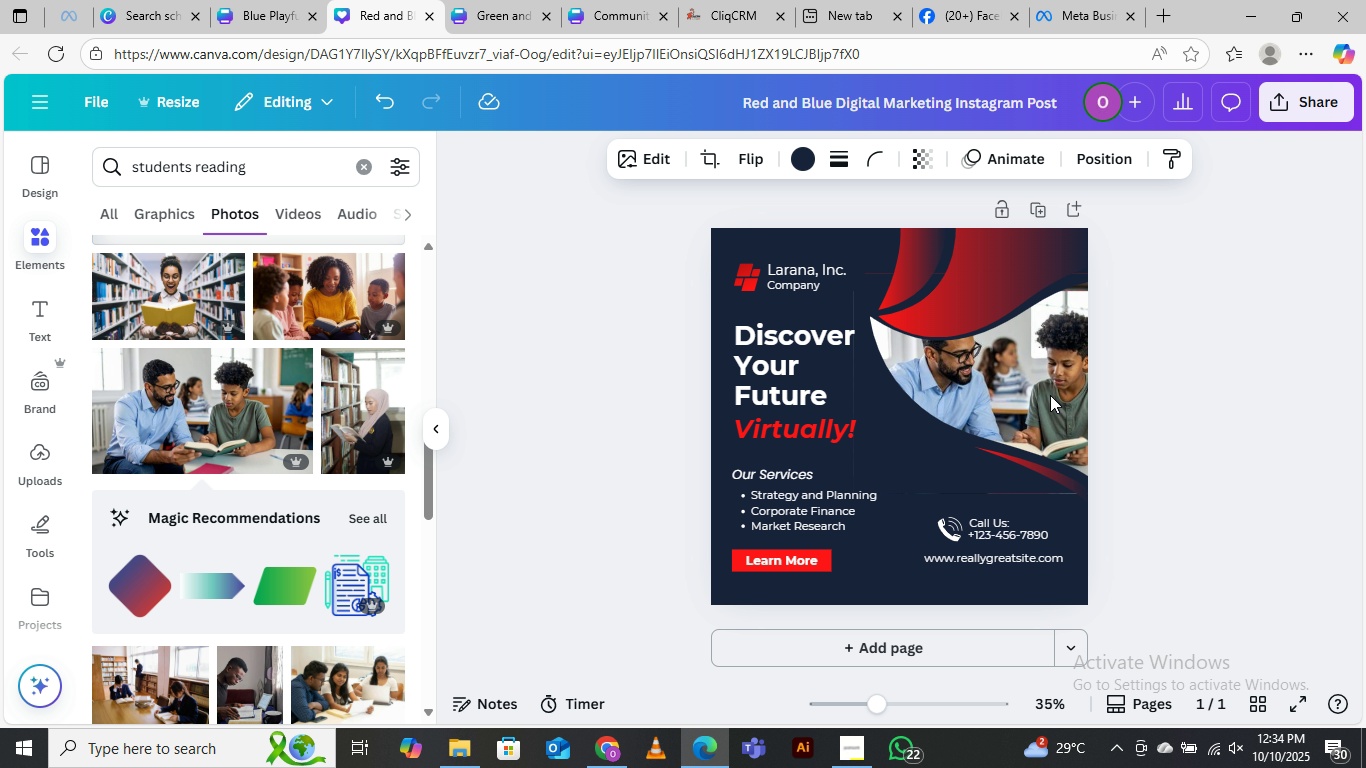 
key(ArrowLeft)
 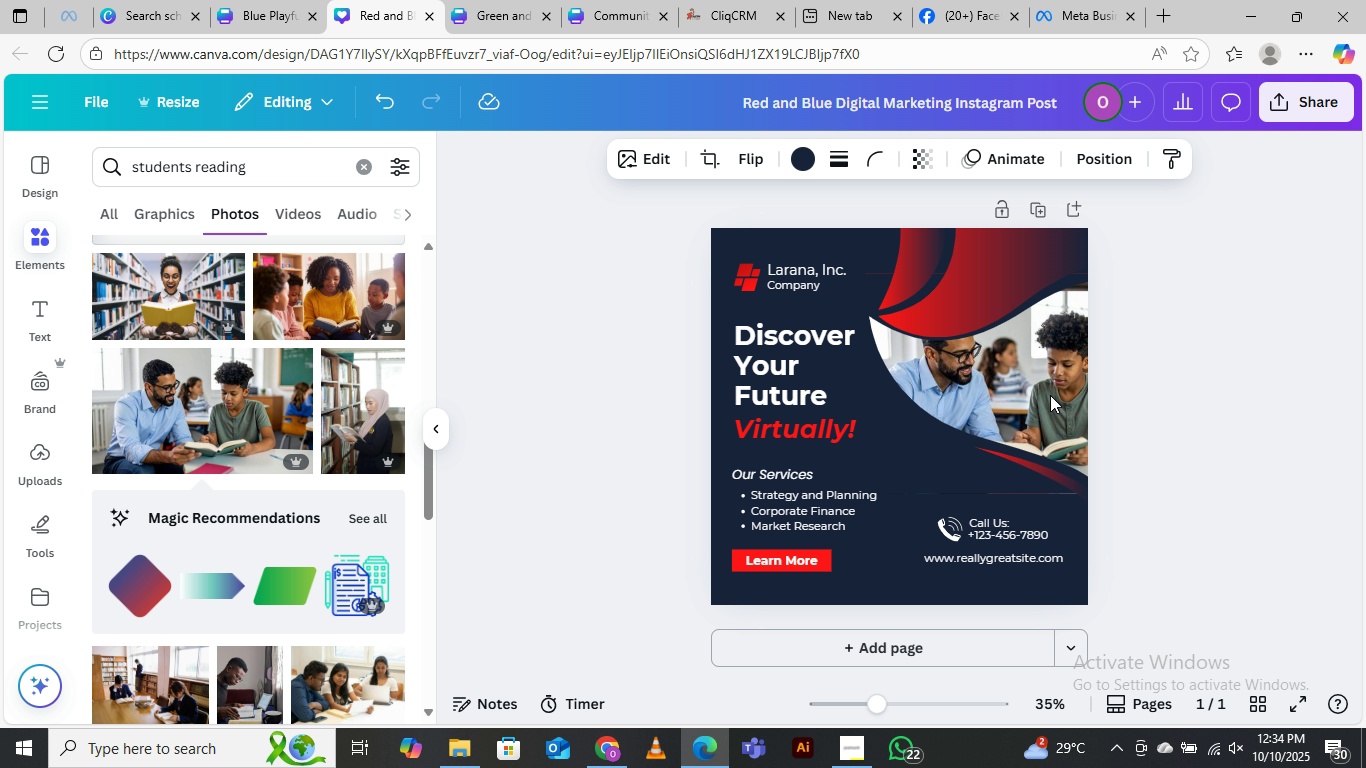 
key(ArrowLeft)
 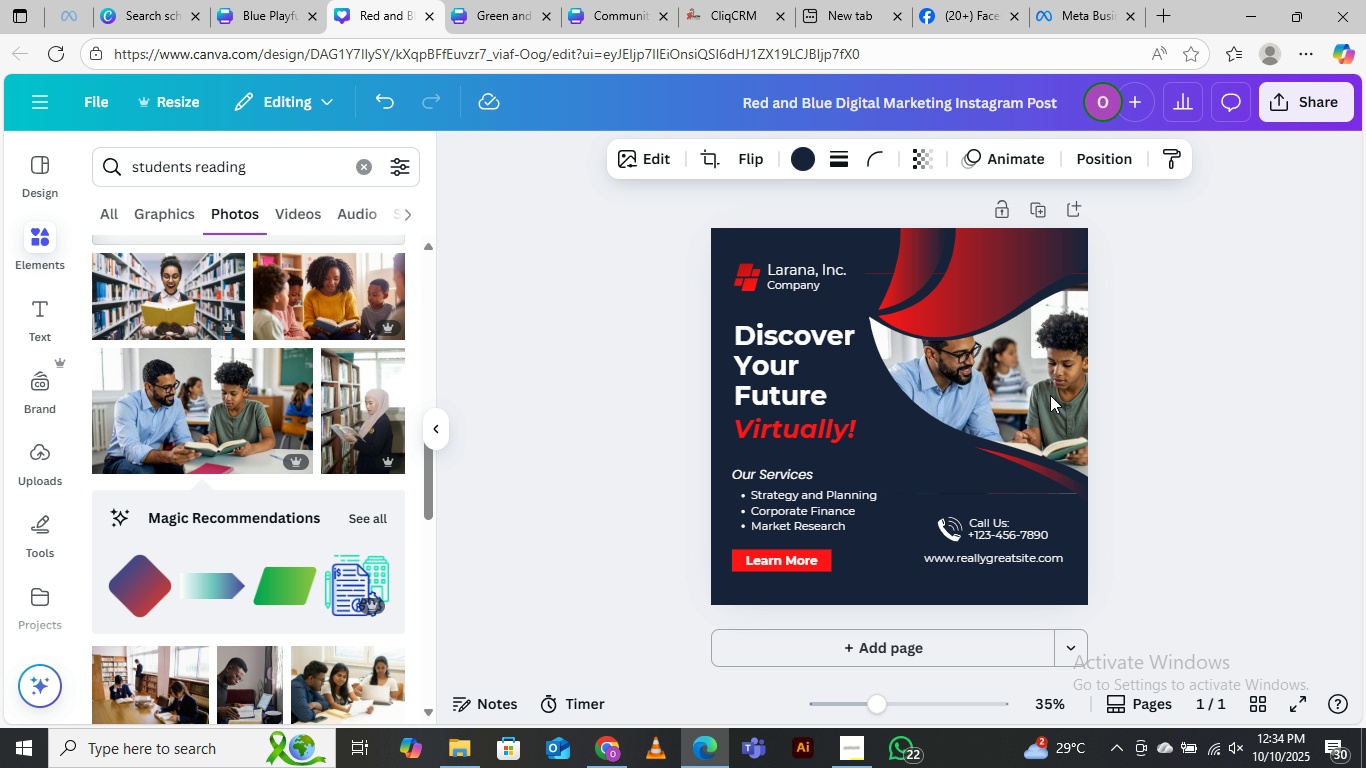 
key(ArrowDown)
 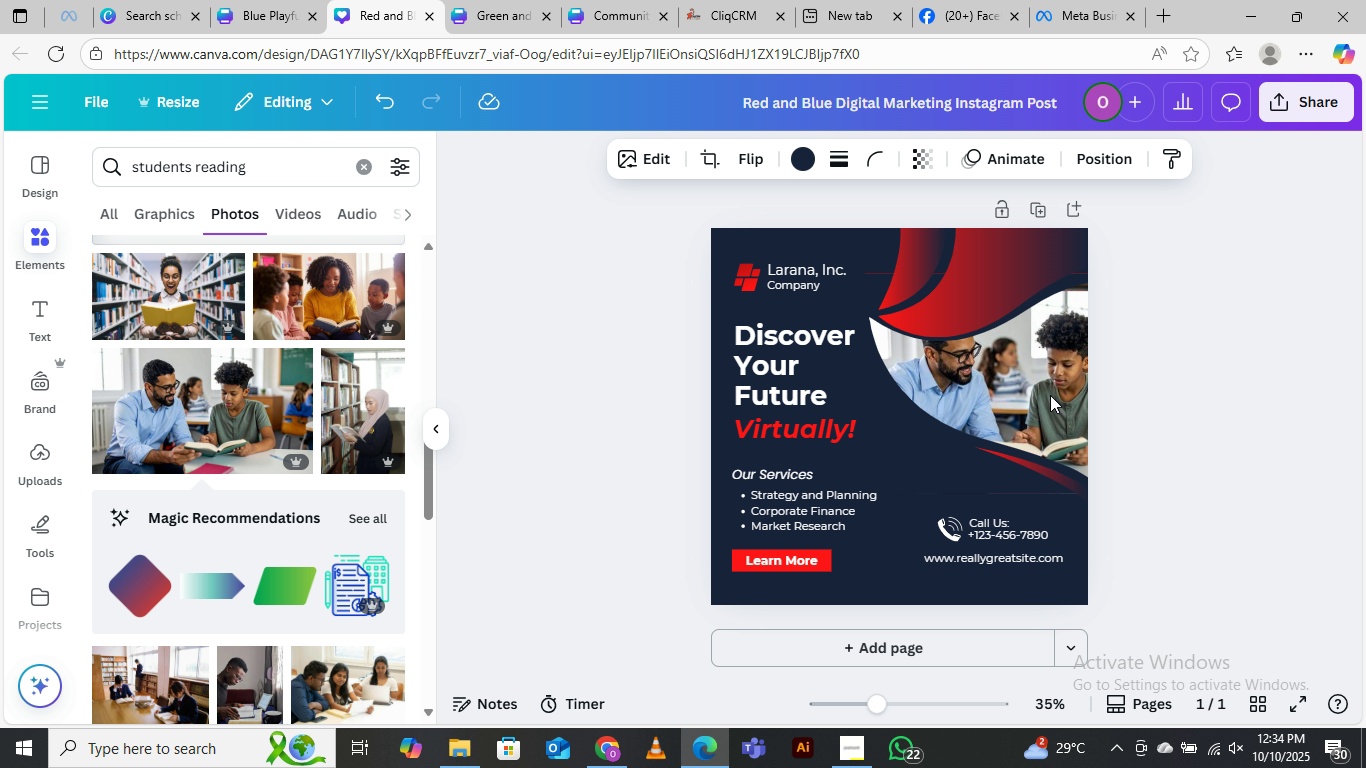 
key(ArrowDown)
 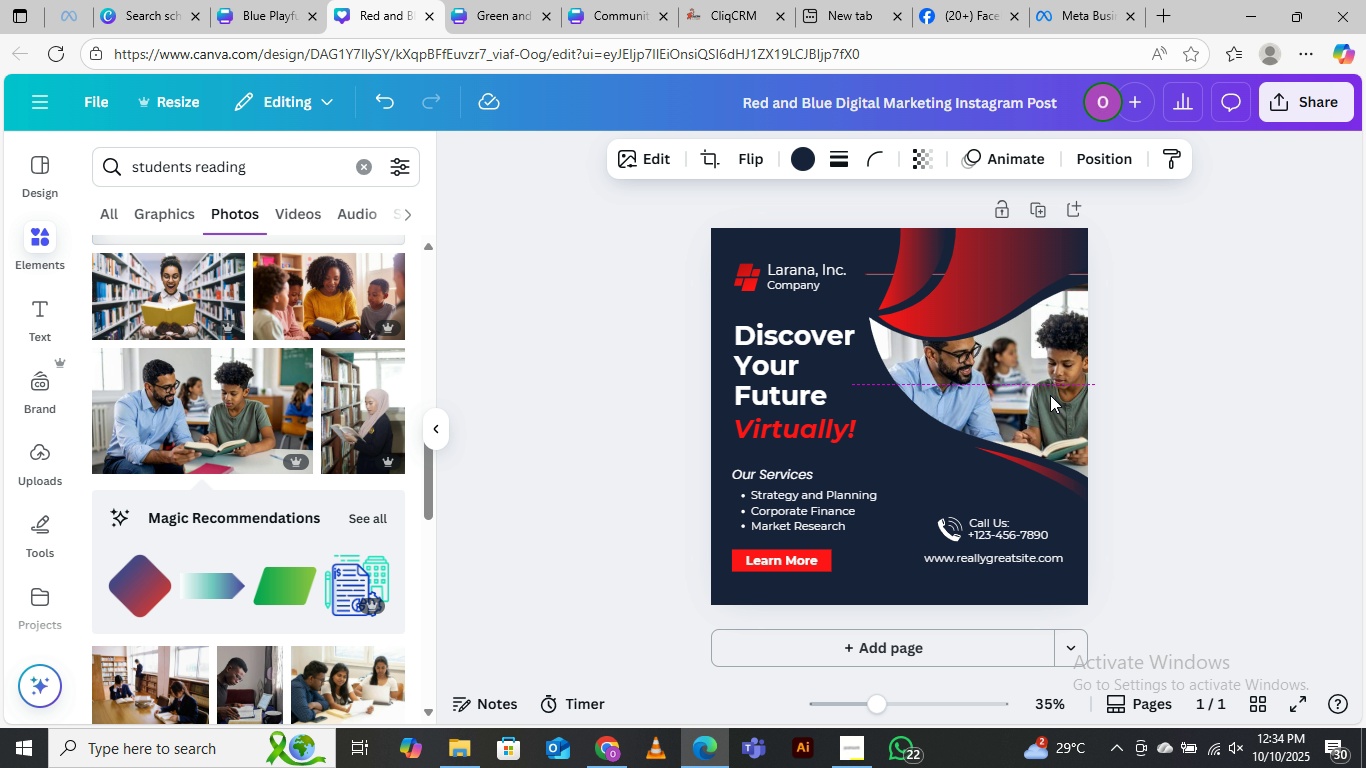 
key(ArrowDown)
 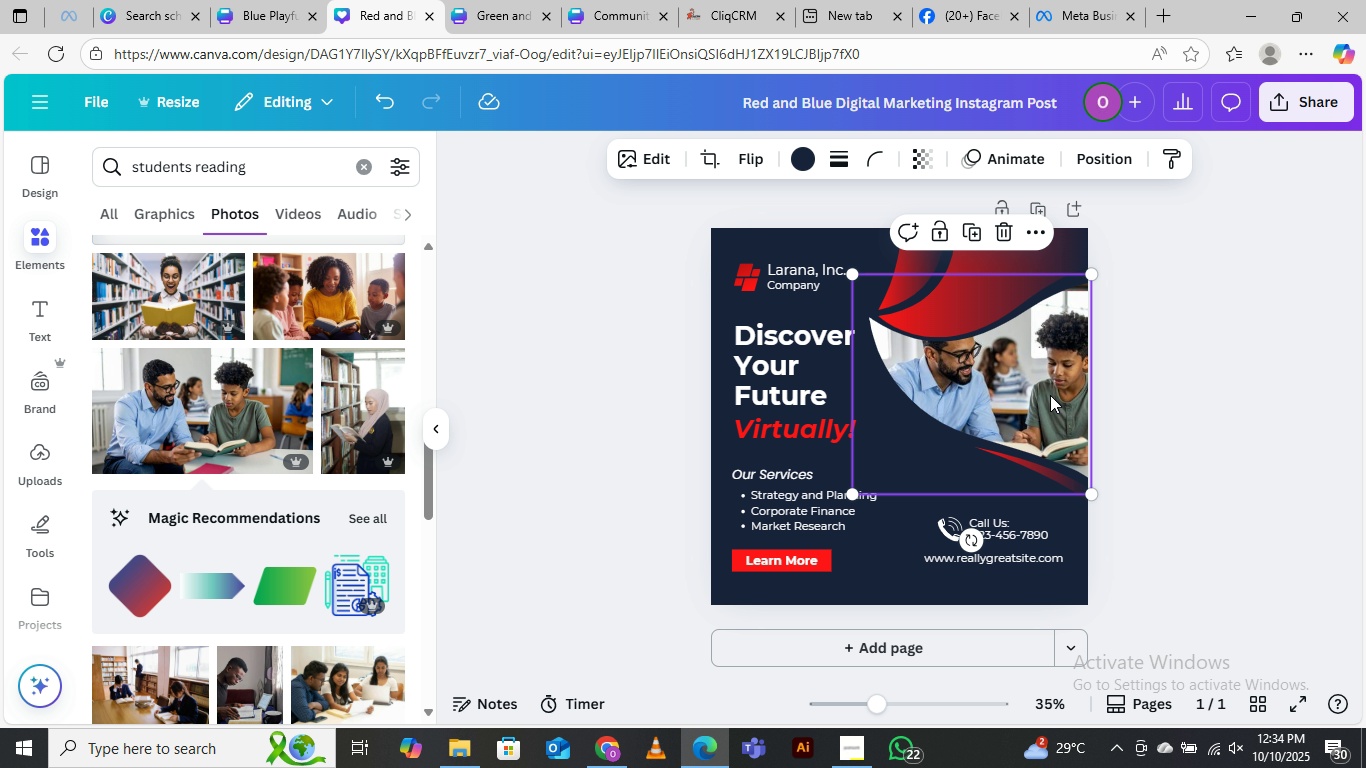 
key(ArrowDown)
 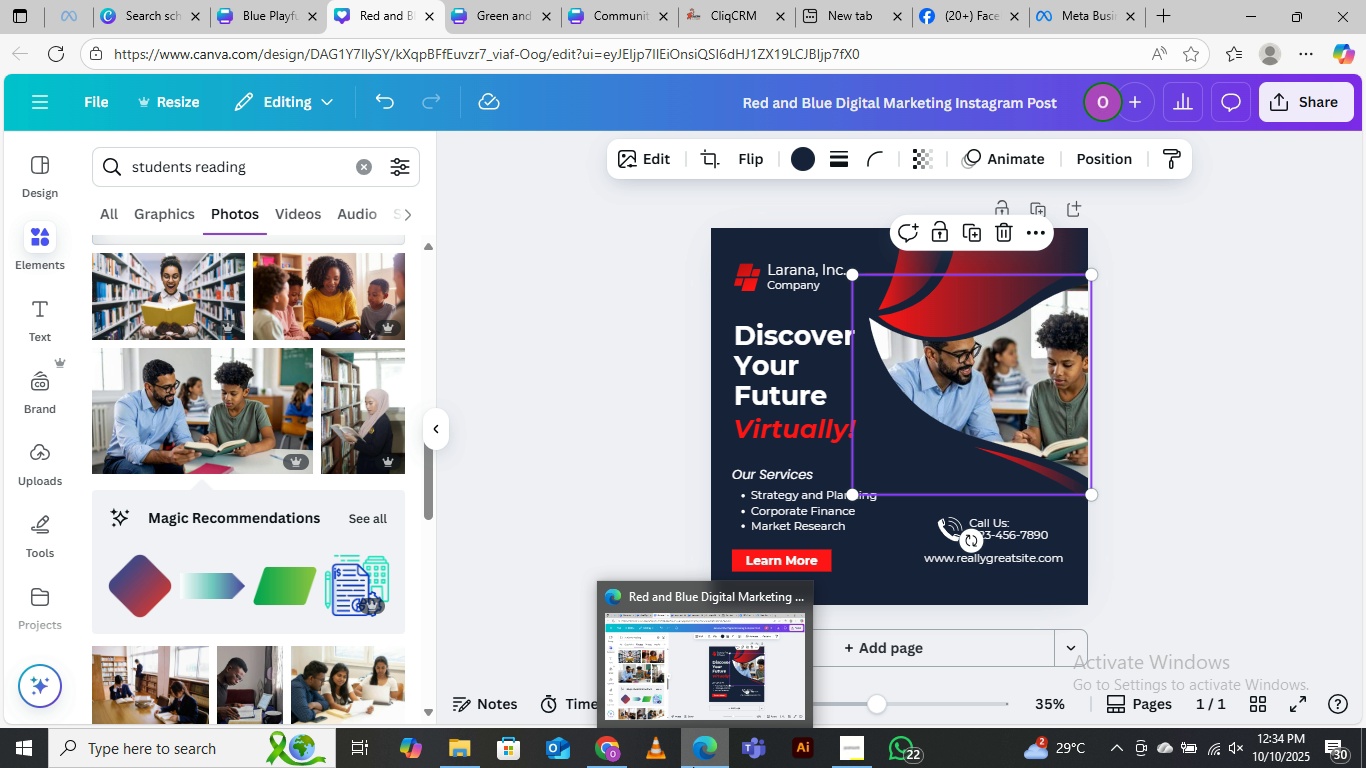 
wait(27.29)
 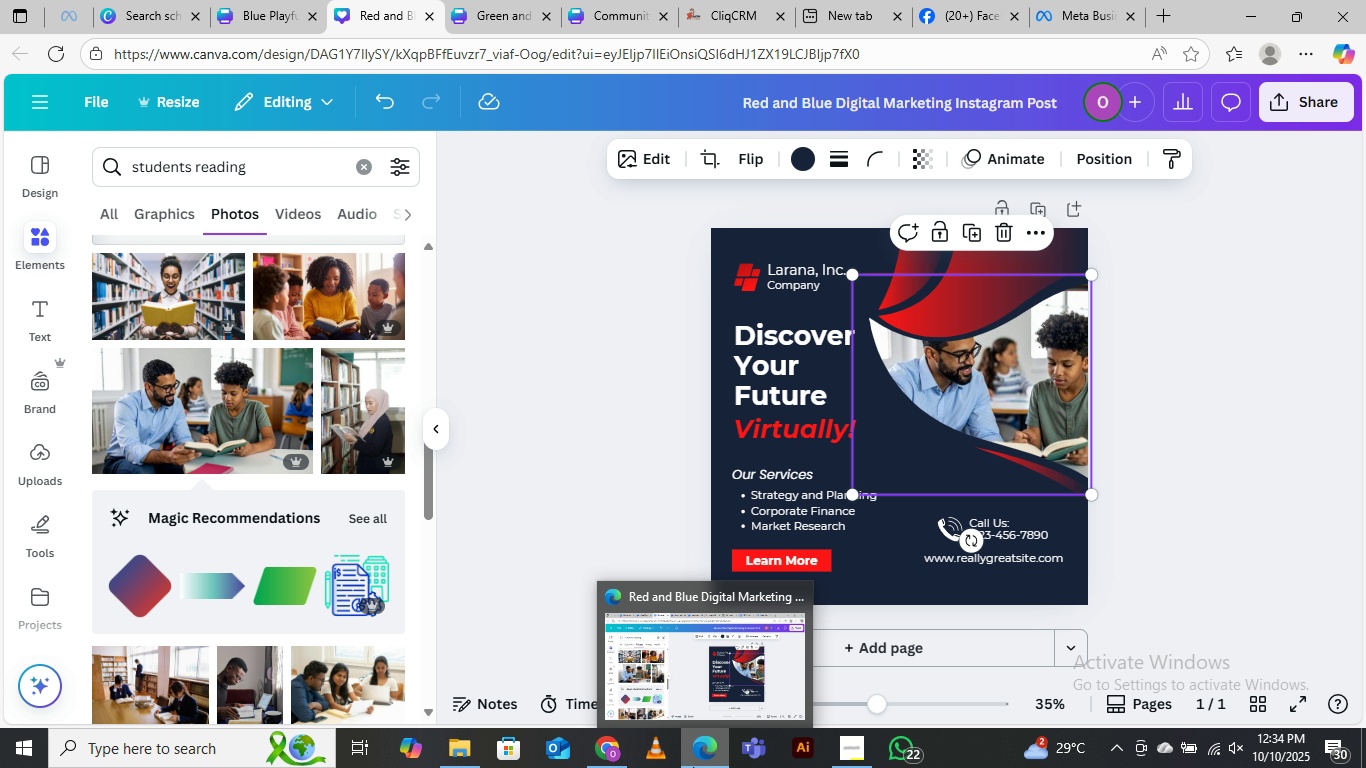 
left_click([1184, 311])
 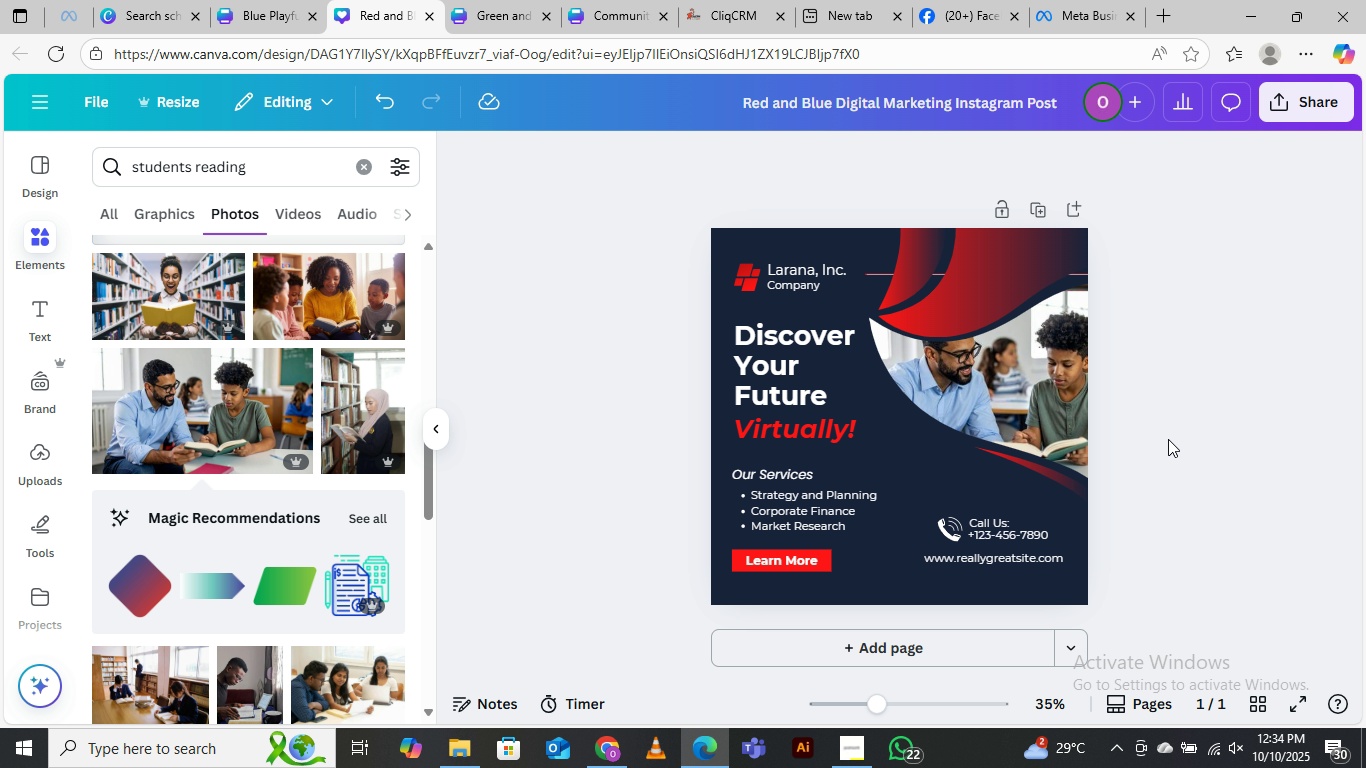 
left_click([842, 747])